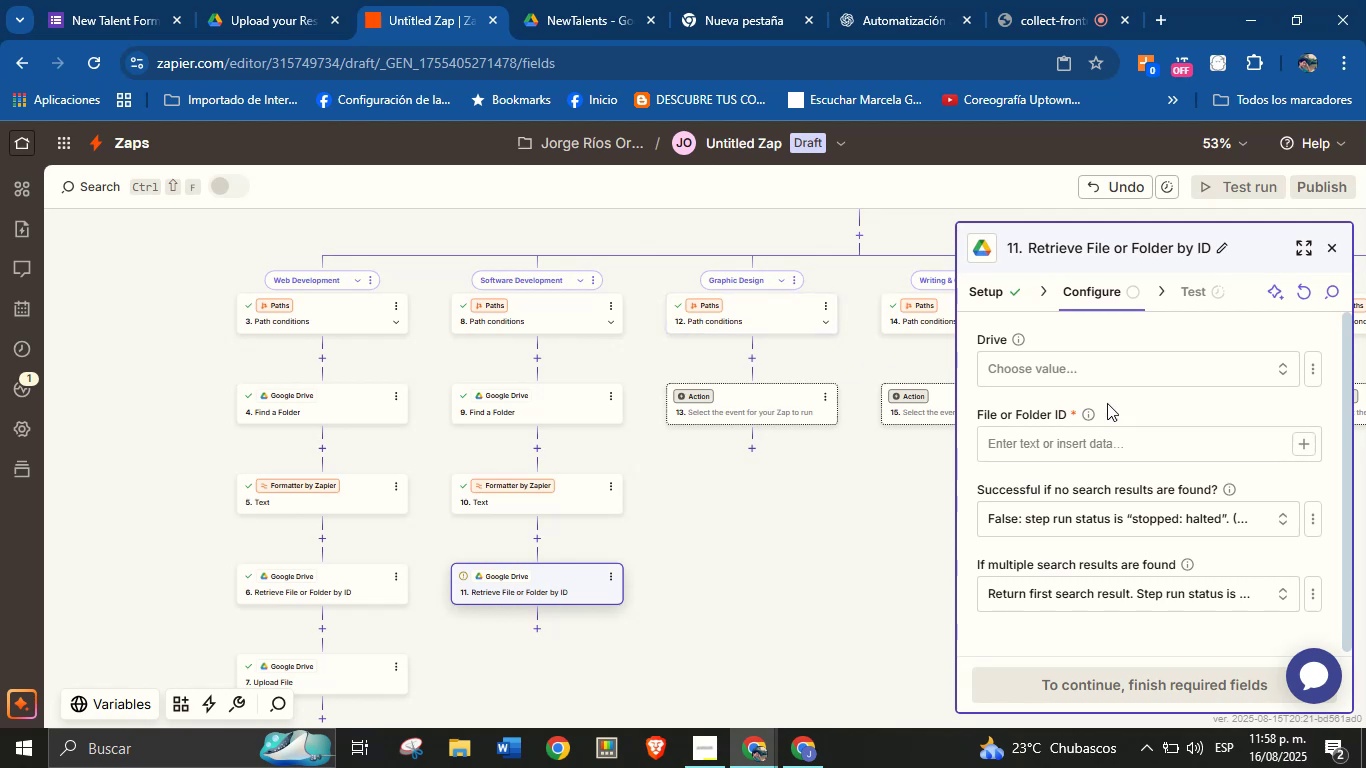 
left_click([1131, 360])
 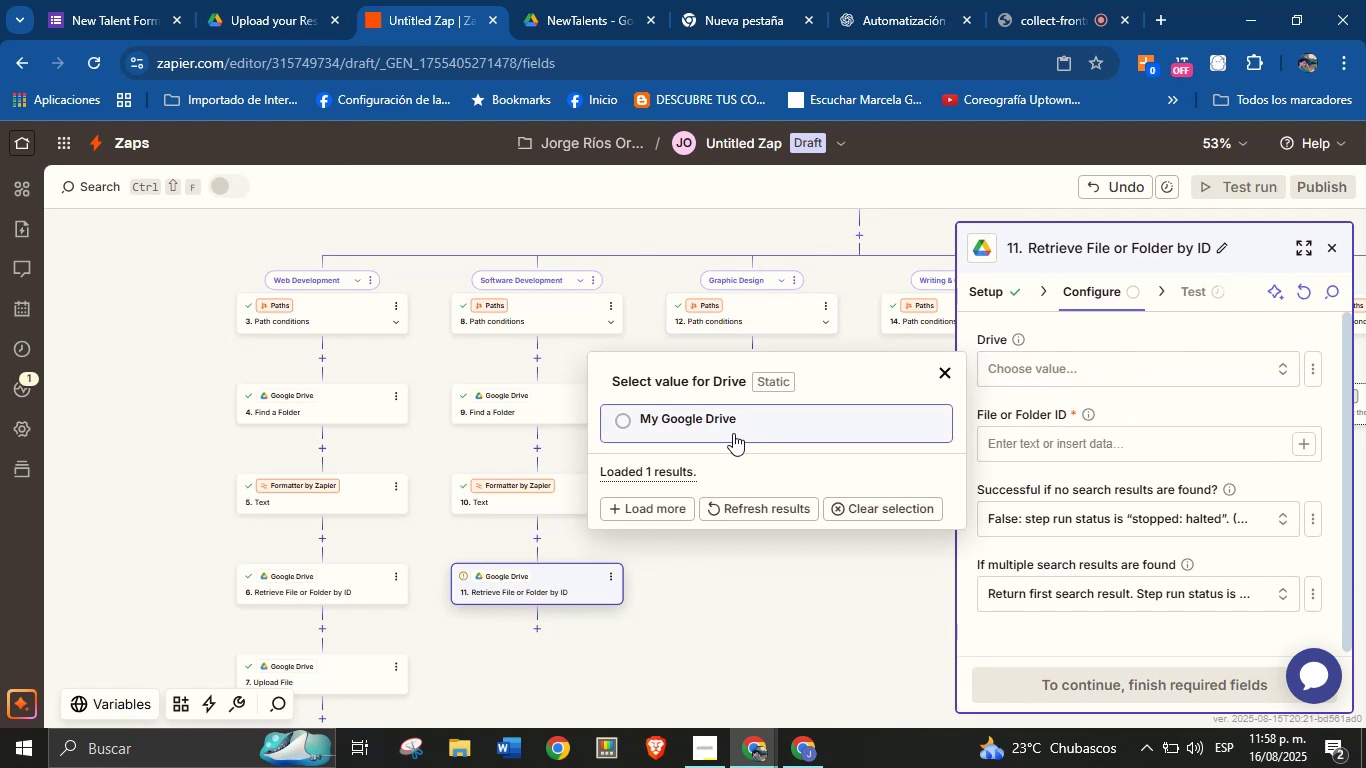 
left_click([729, 425])
 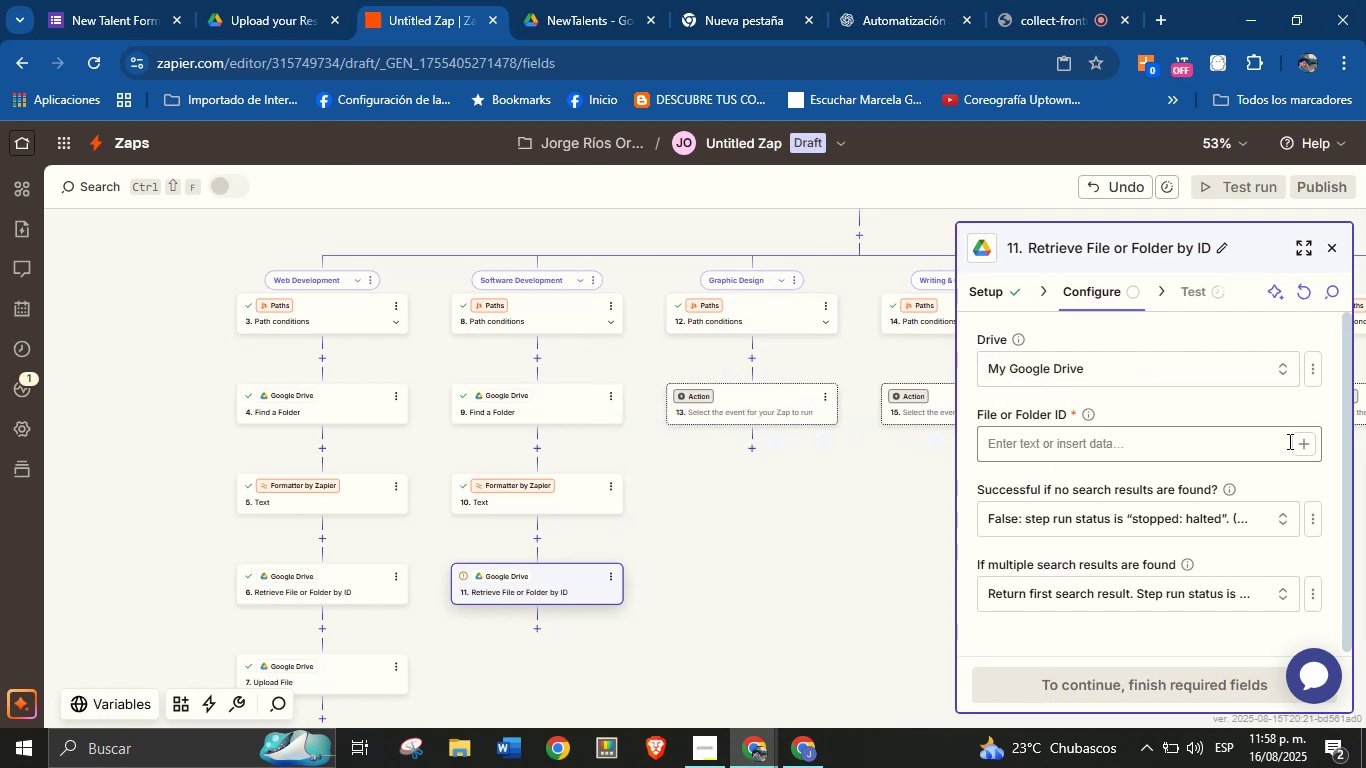 
left_click([1297, 445])
 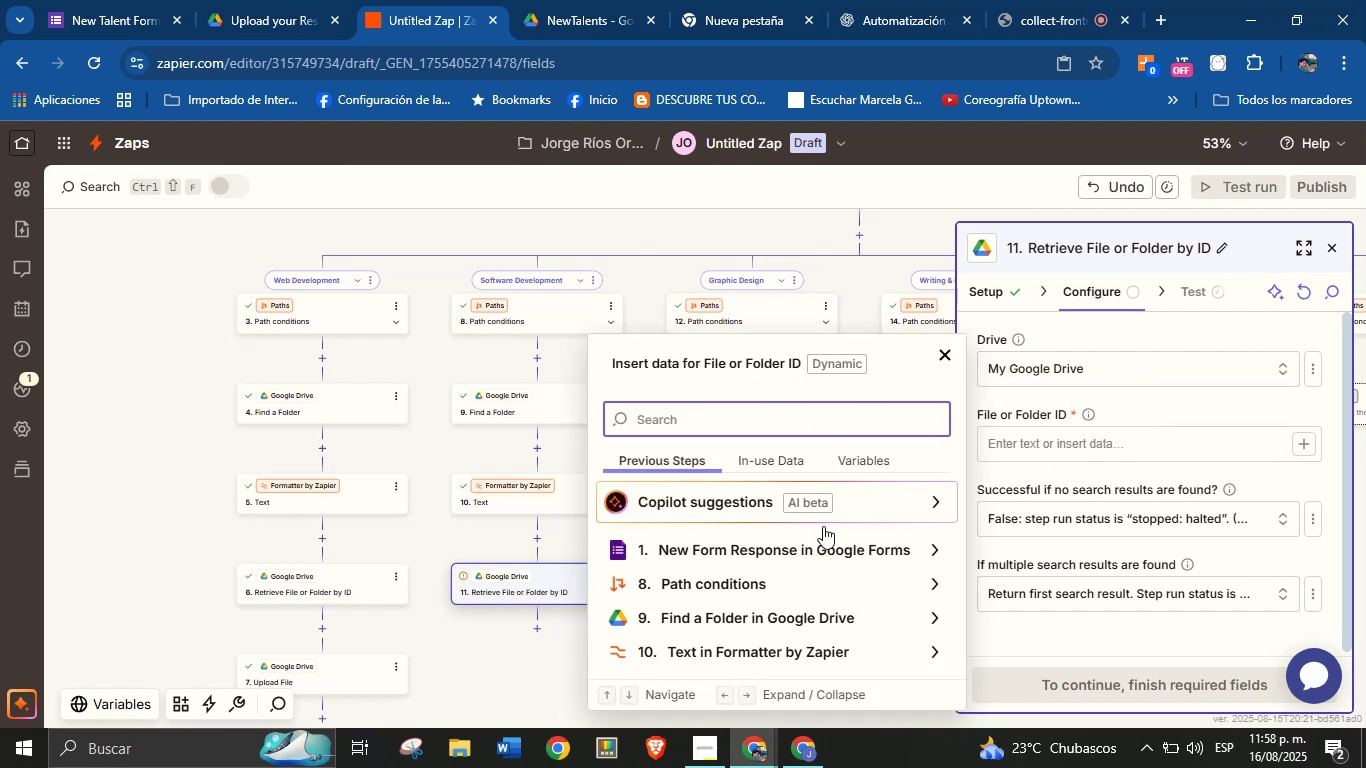 
left_click([931, 654])
 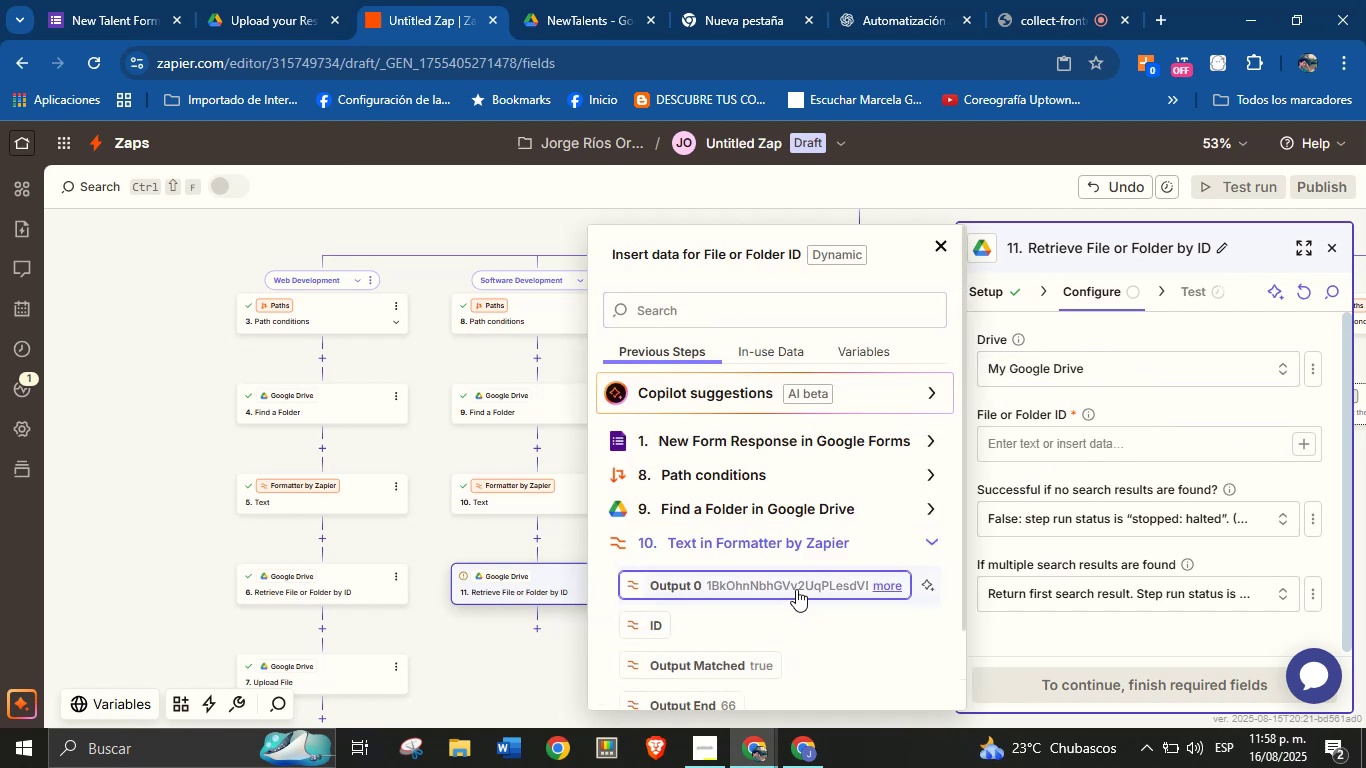 
left_click([796, 589])
 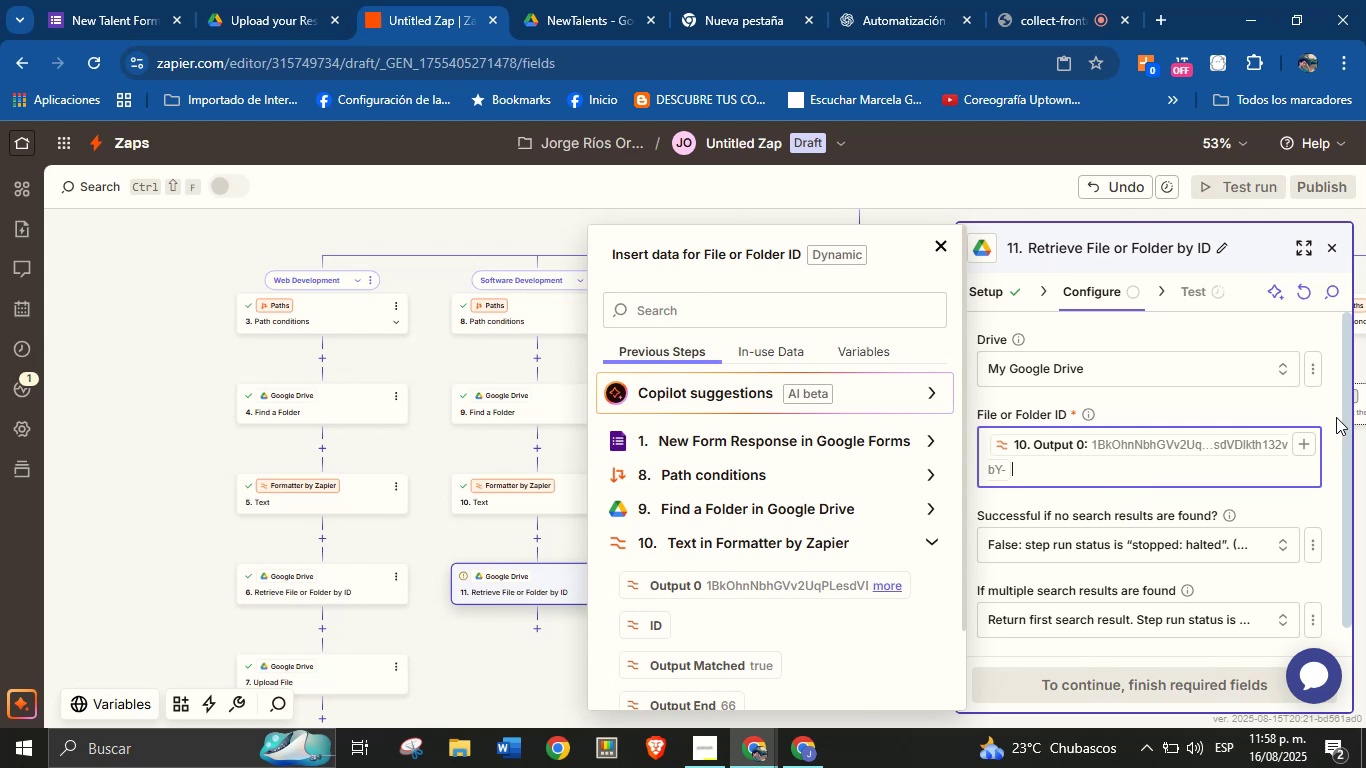 
left_click([1328, 405])
 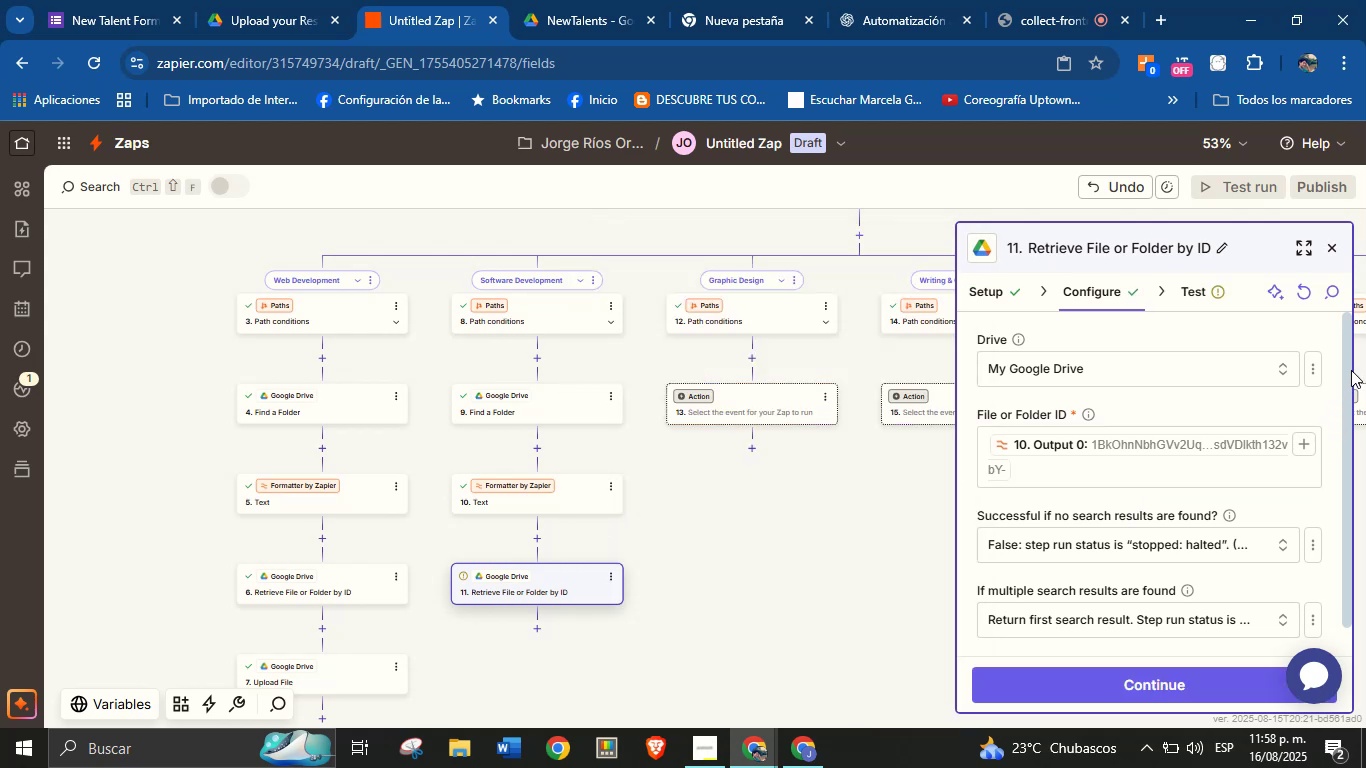 
left_click_drag(start_coordinate=[1343, 378], to_coordinate=[1339, 444])
 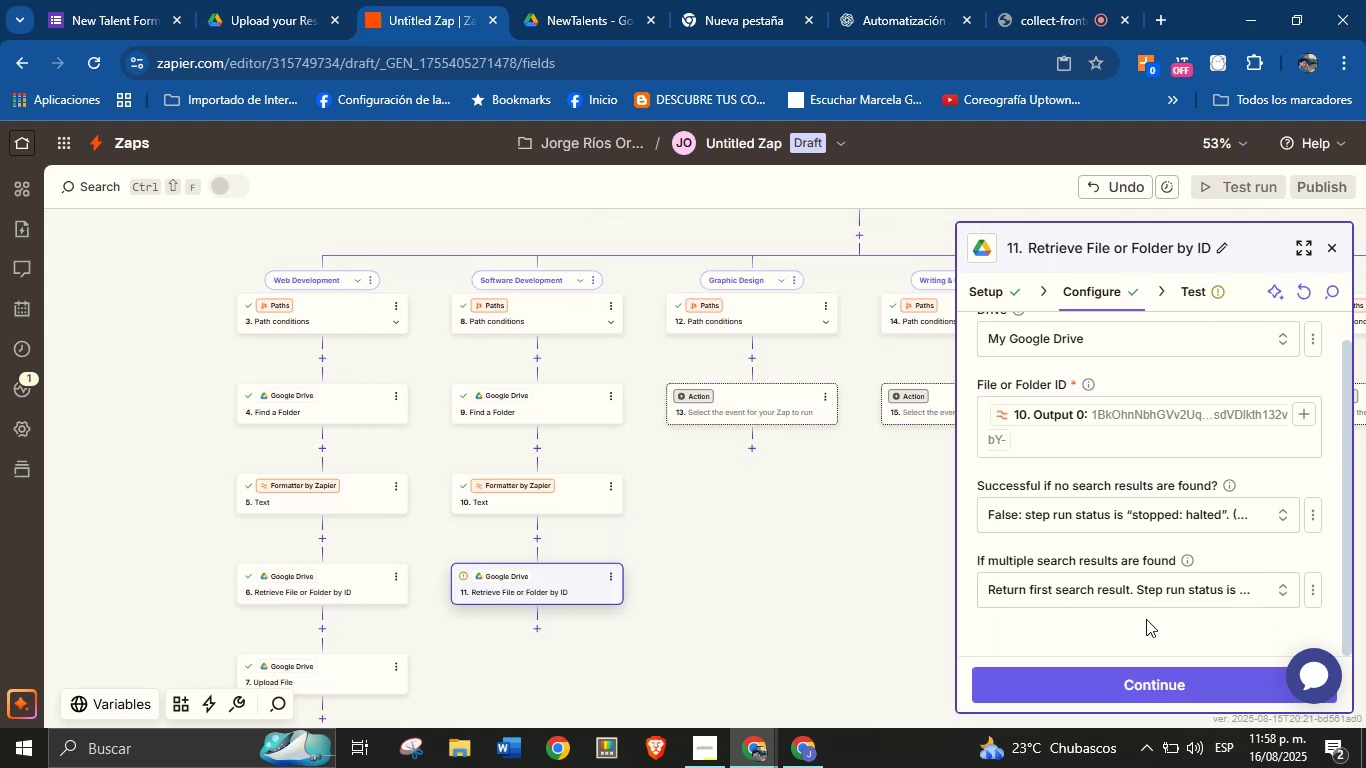 
scroll: coordinate [1110, 539], scroll_direction: up, amount: 2.0
 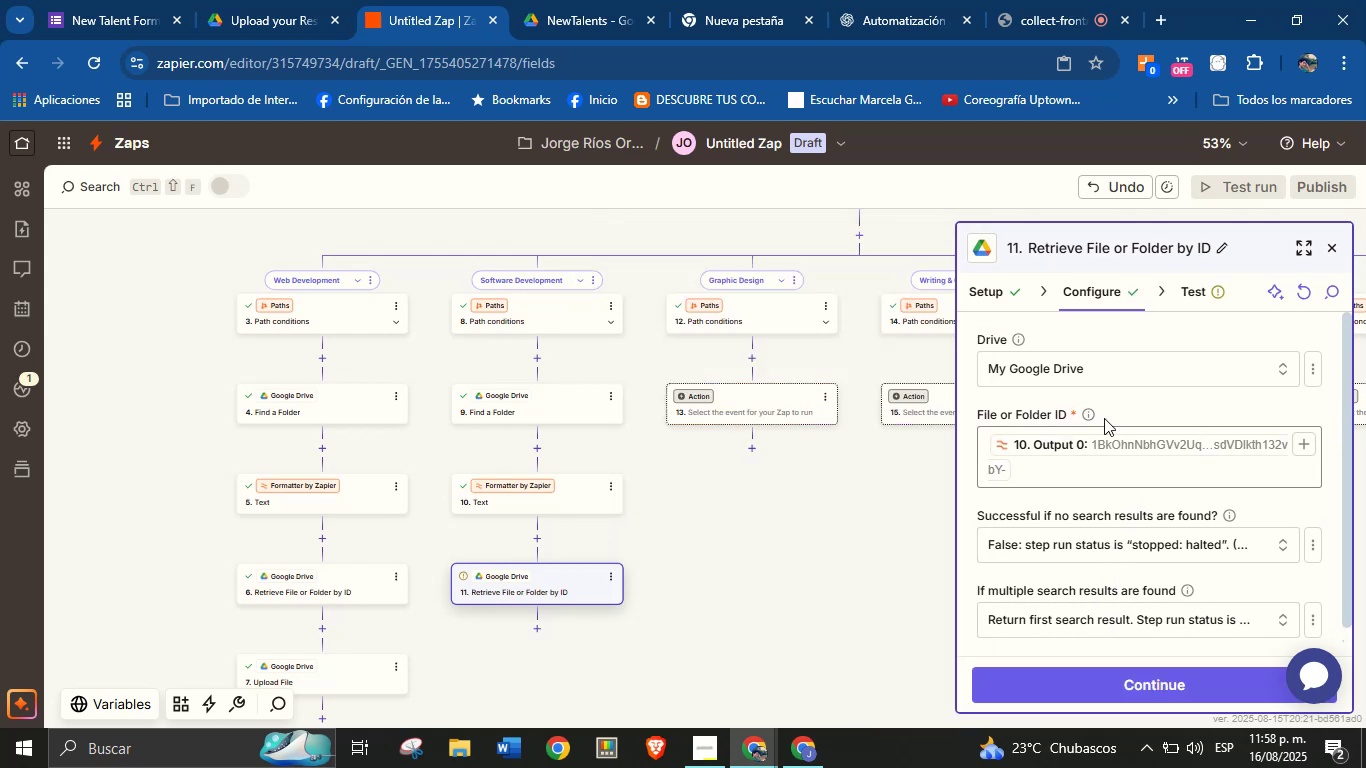 
scroll: coordinate [1117, 407], scroll_direction: down, amount: 2.0
 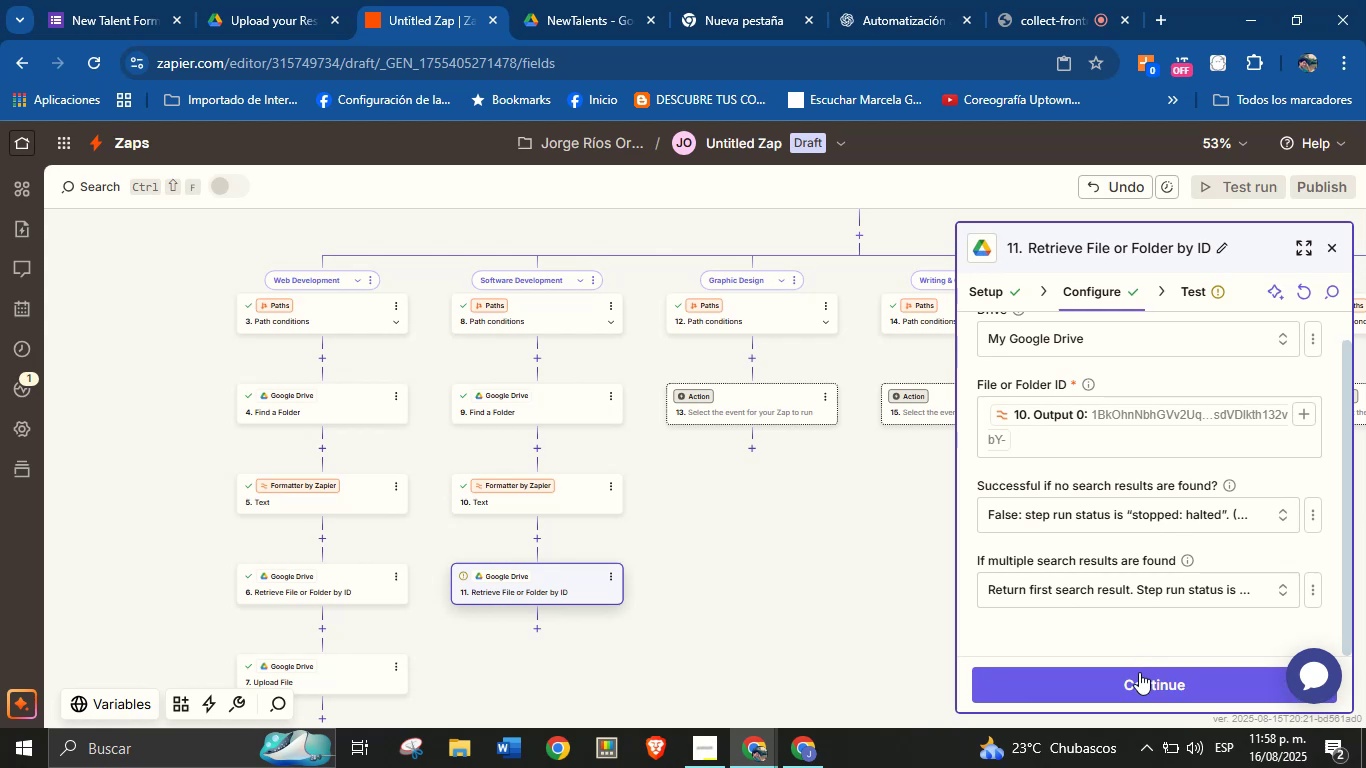 
wait(12.11)
 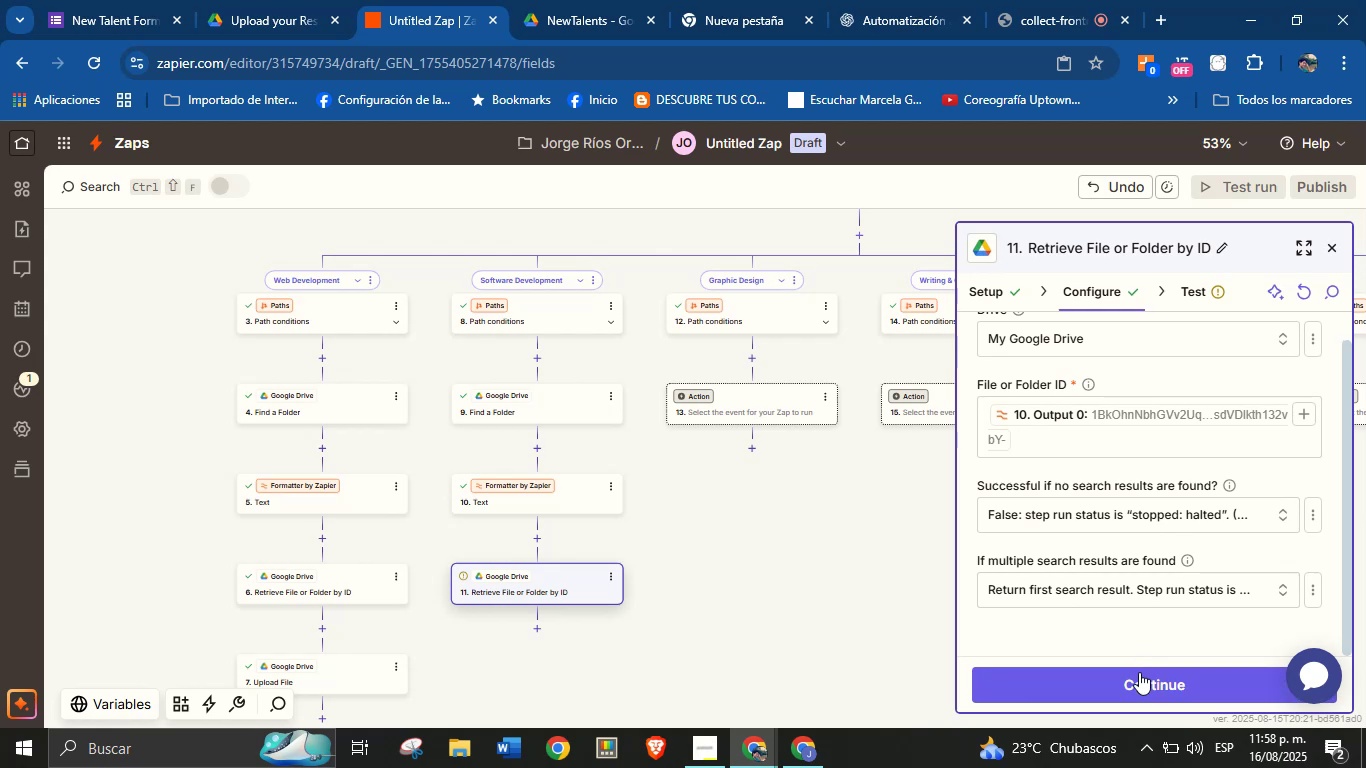 
left_click([1139, 681])
 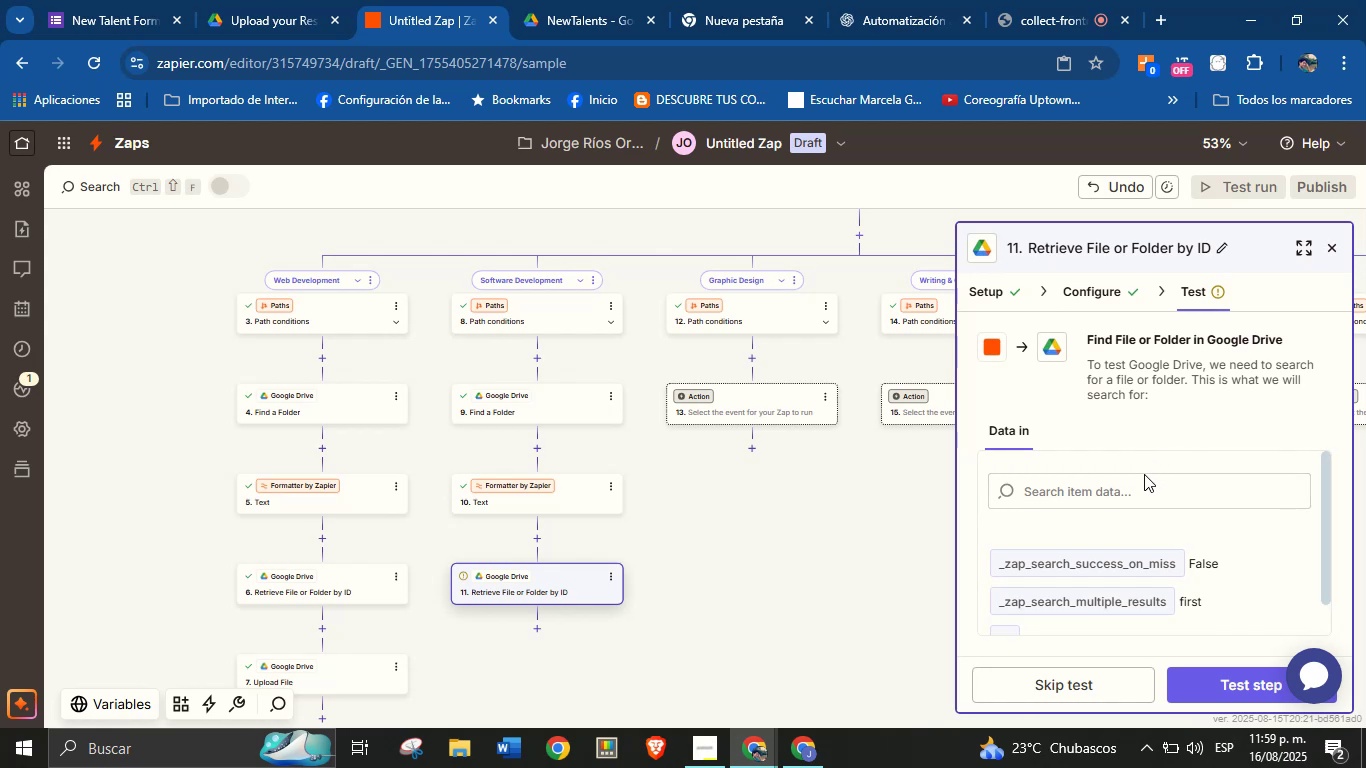 
wait(6.38)
 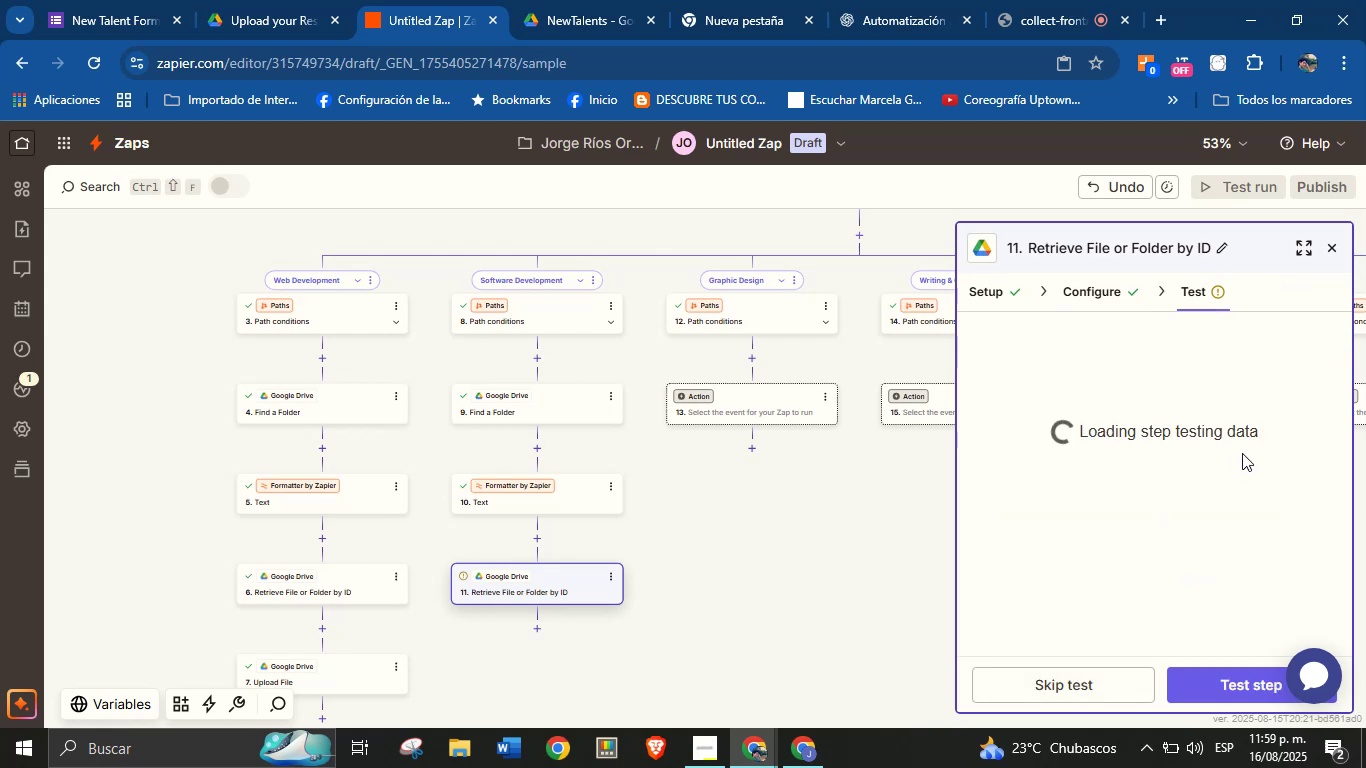 
left_click([1104, 299])
 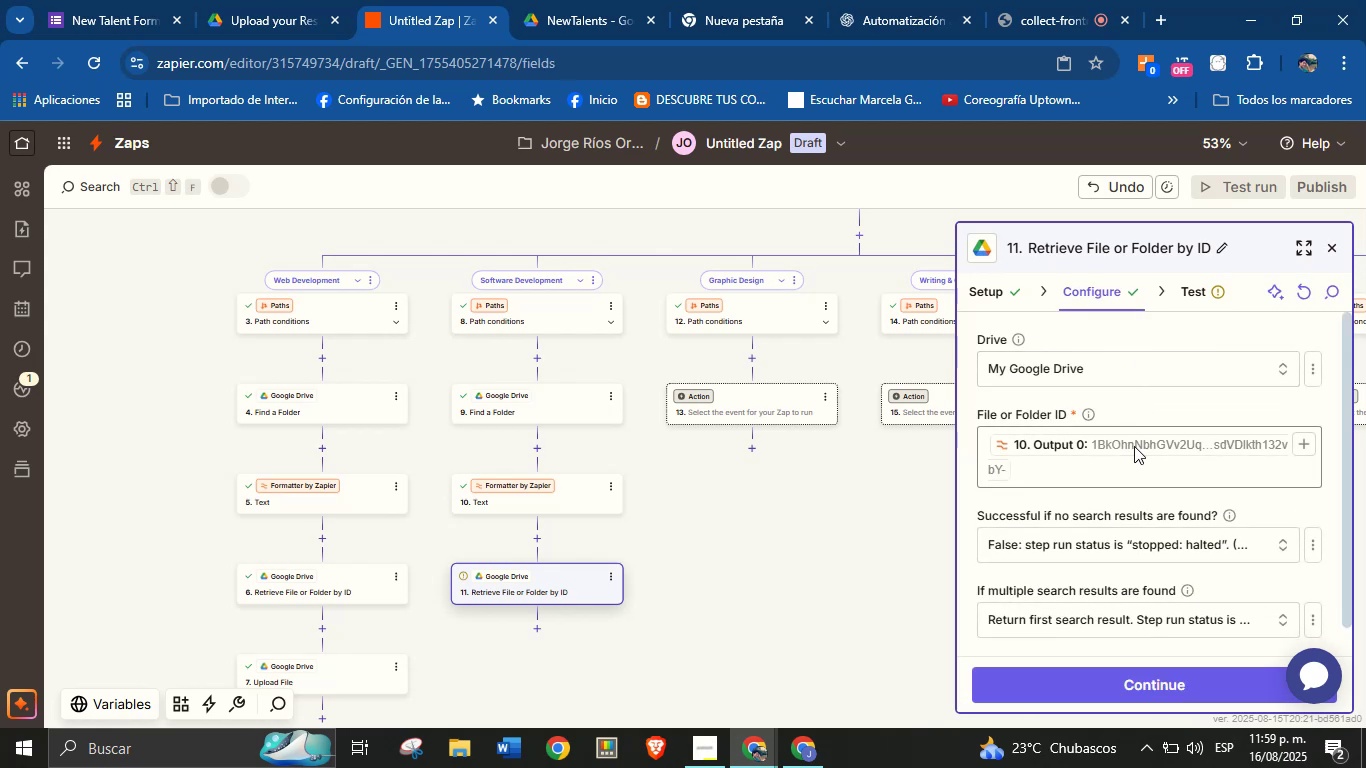 
scroll: coordinate [1167, 529], scroll_direction: down, amount: 1.0
 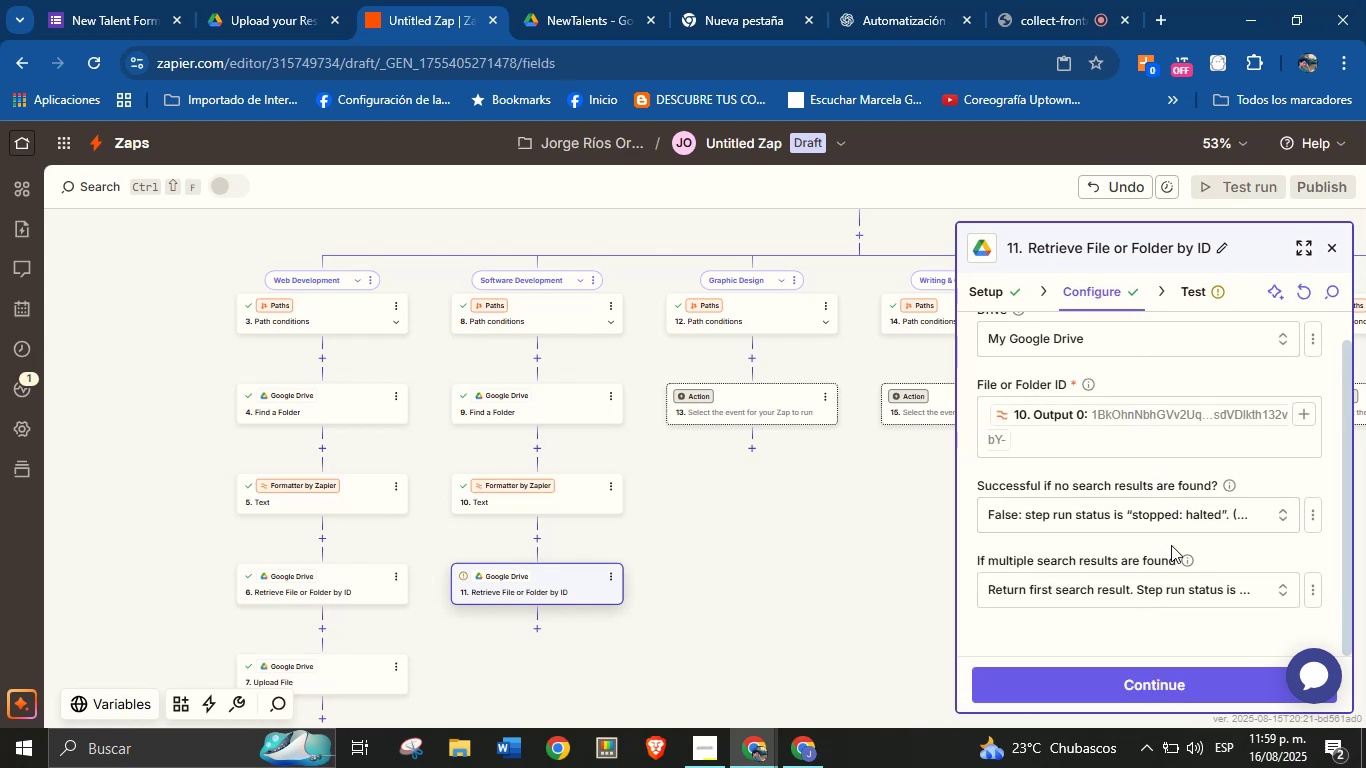 
scroll: coordinate [1171, 539], scroll_direction: up, amount: 2.0
 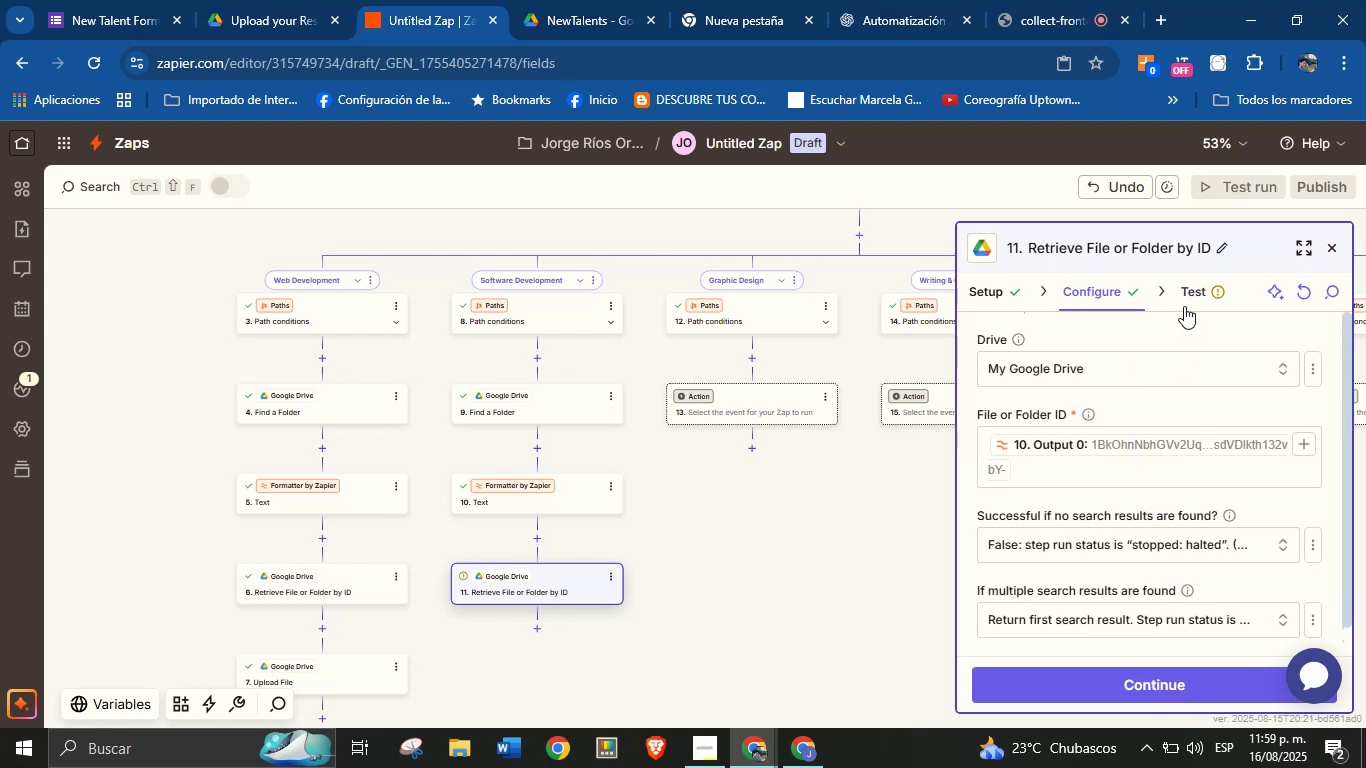 
left_click([1187, 299])
 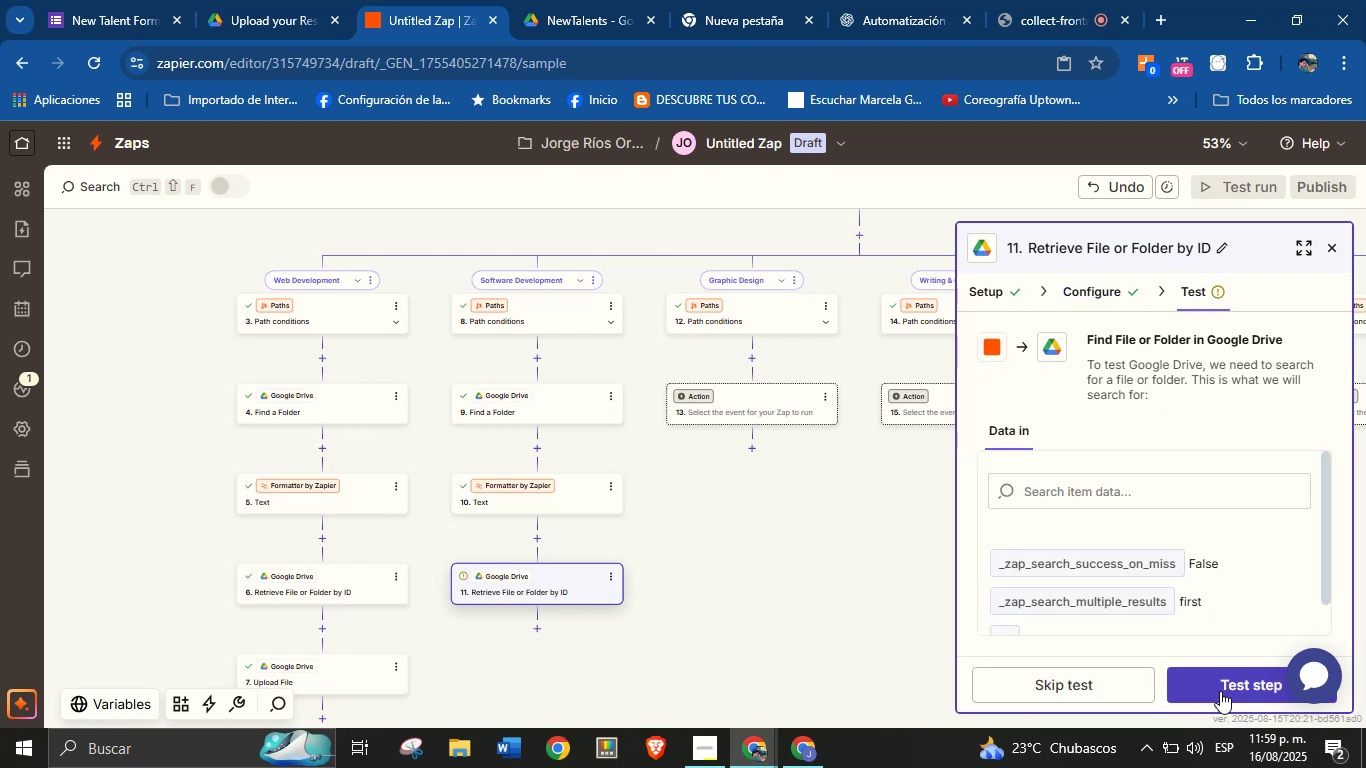 
left_click([1220, 683])
 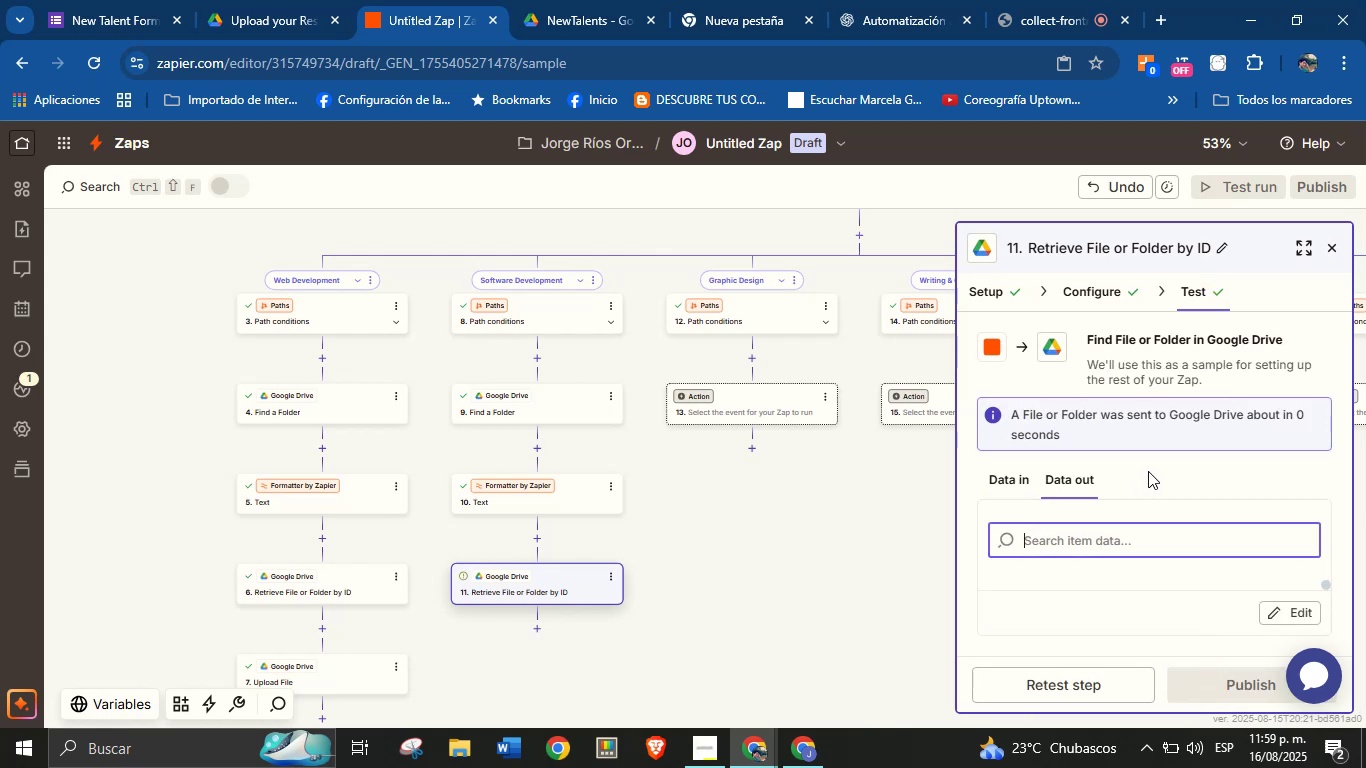 
wait(9.64)
 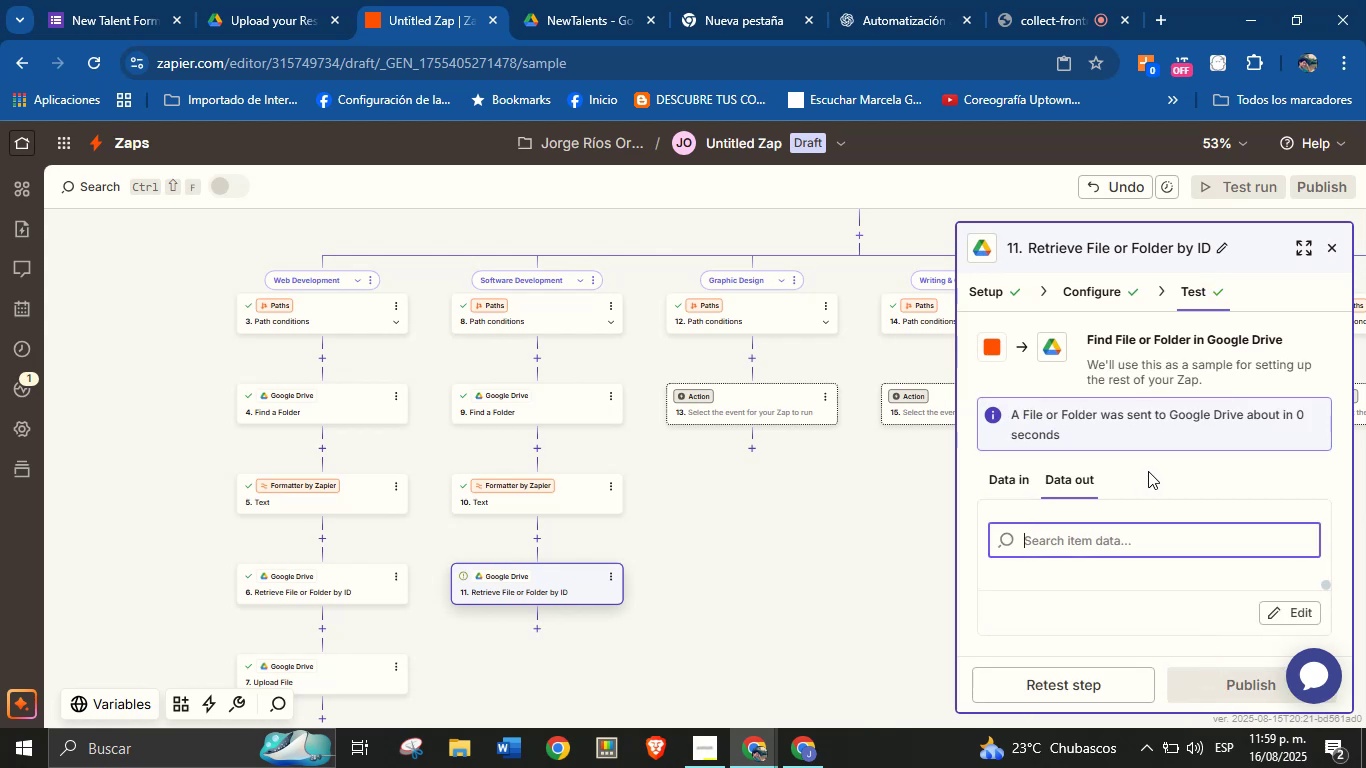 
scroll: coordinate [1183, 478], scroll_direction: down, amount: 3.0
 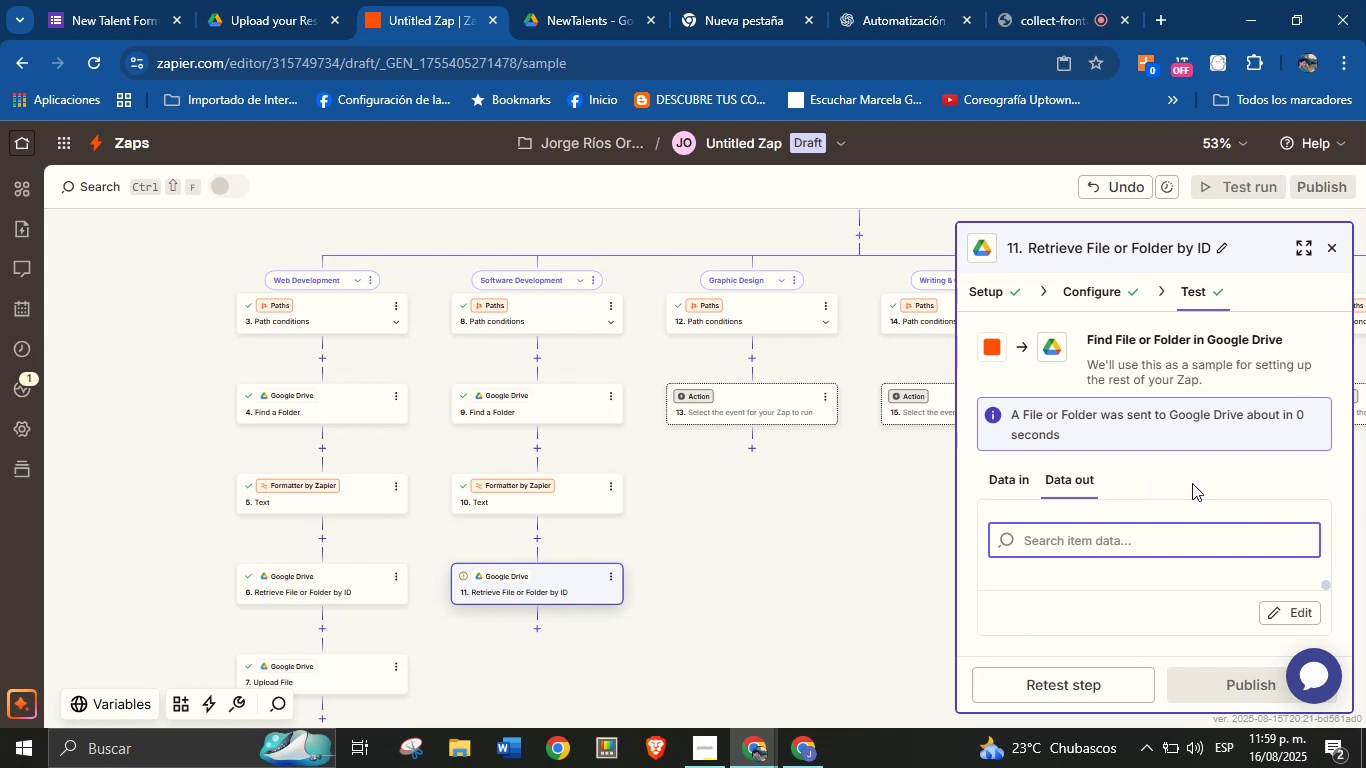 
left_click([1193, 481])
 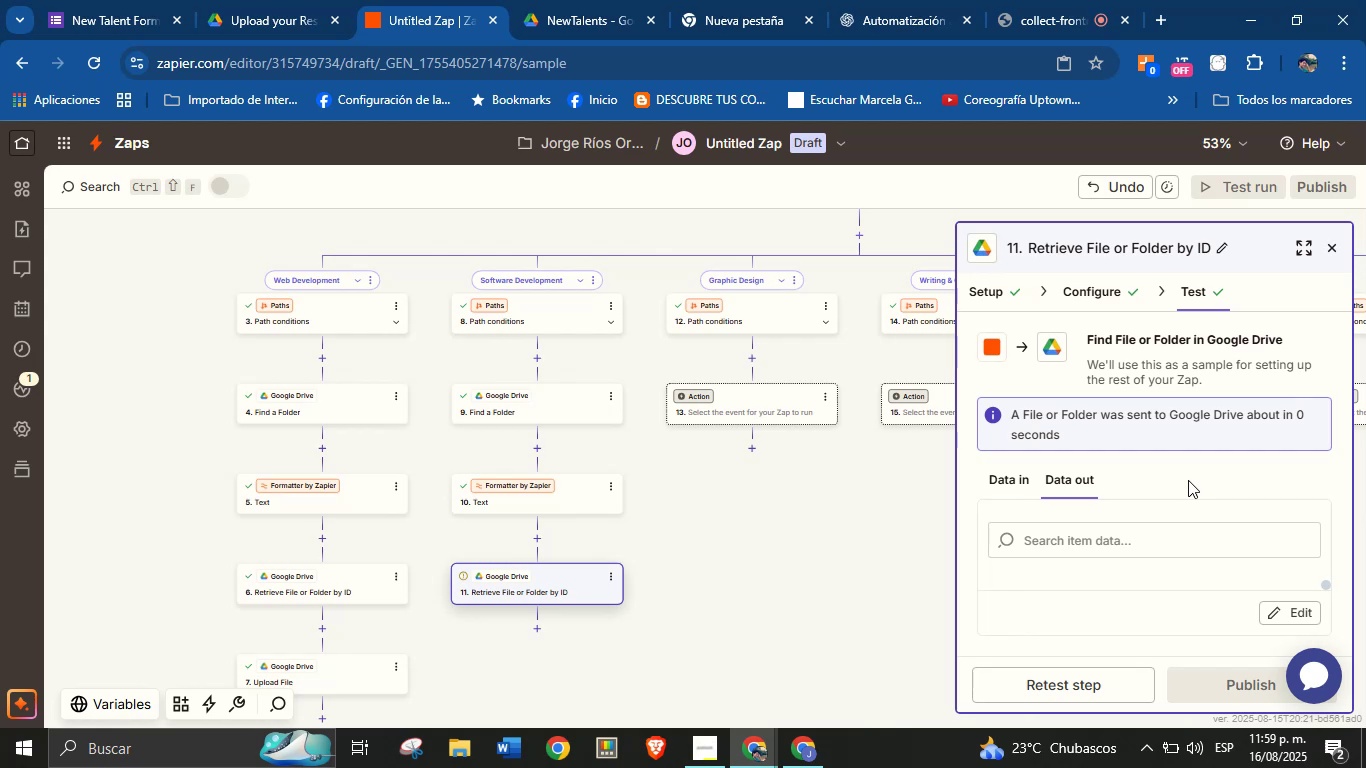 
wait(19.5)
 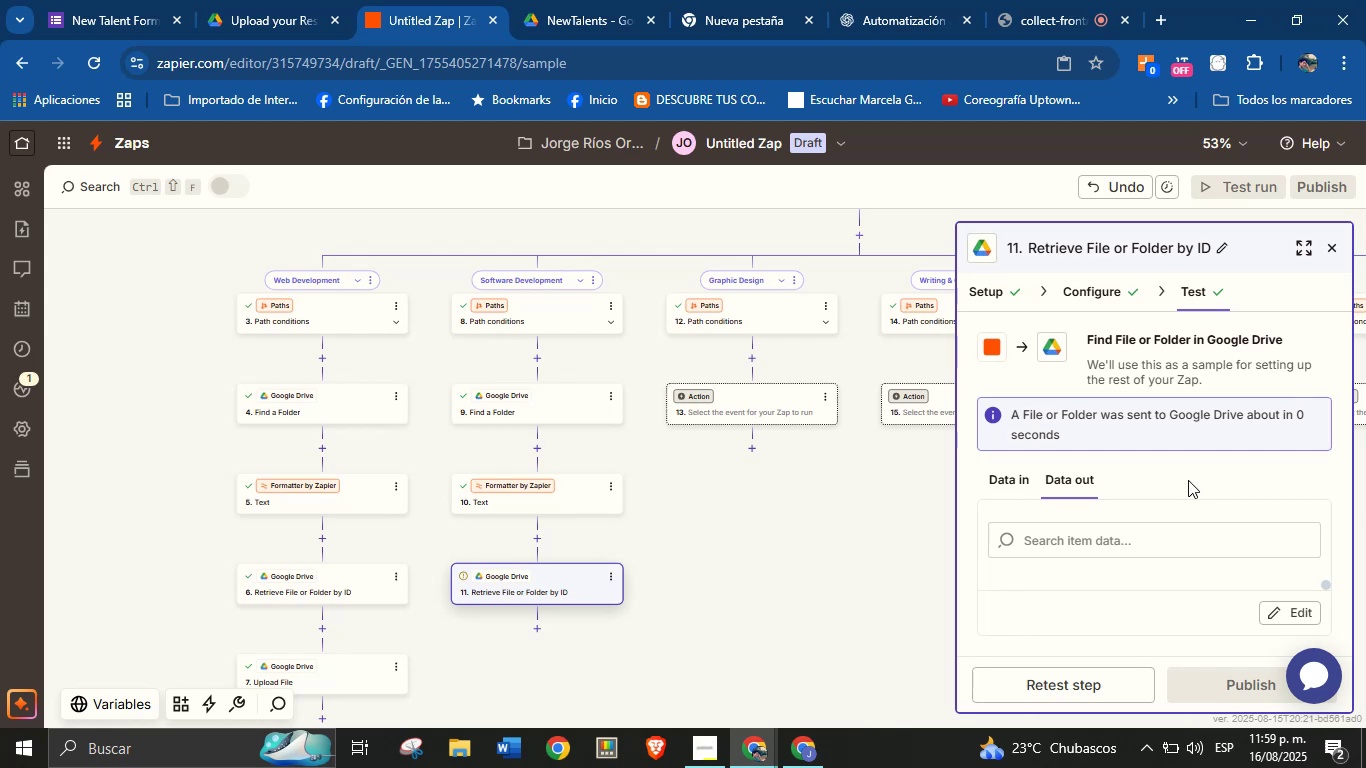 
left_click([1147, 474])
 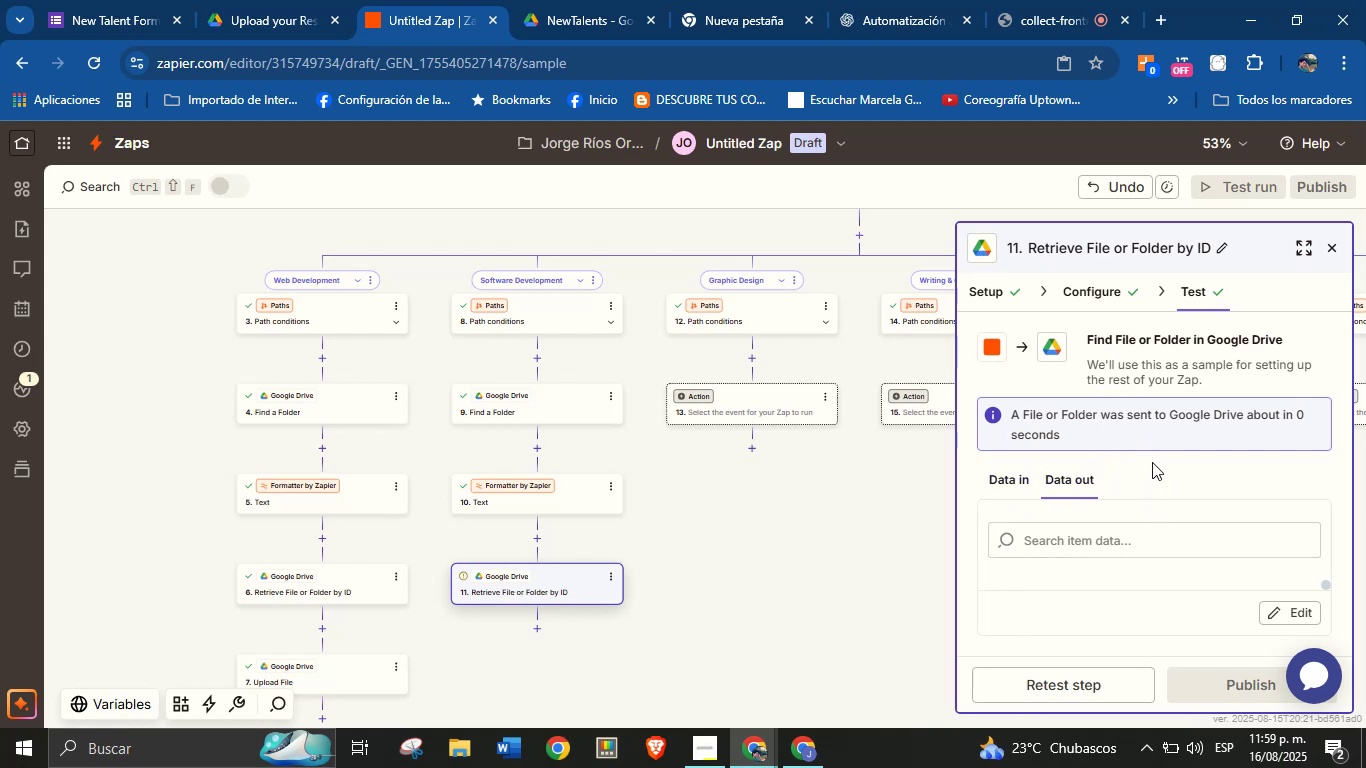 
wait(5.86)
 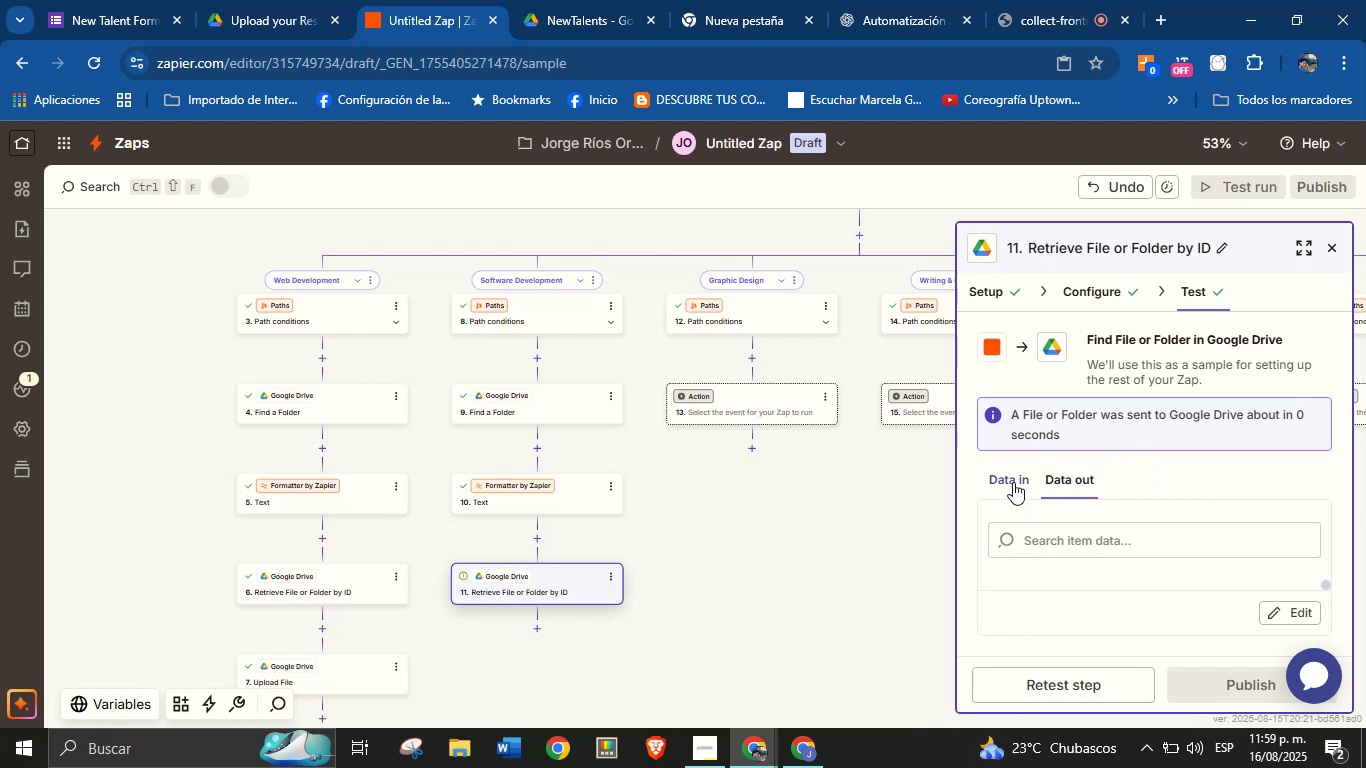 
left_click_drag(start_coordinate=[754, 542], to_coordinate=[756, 501])
 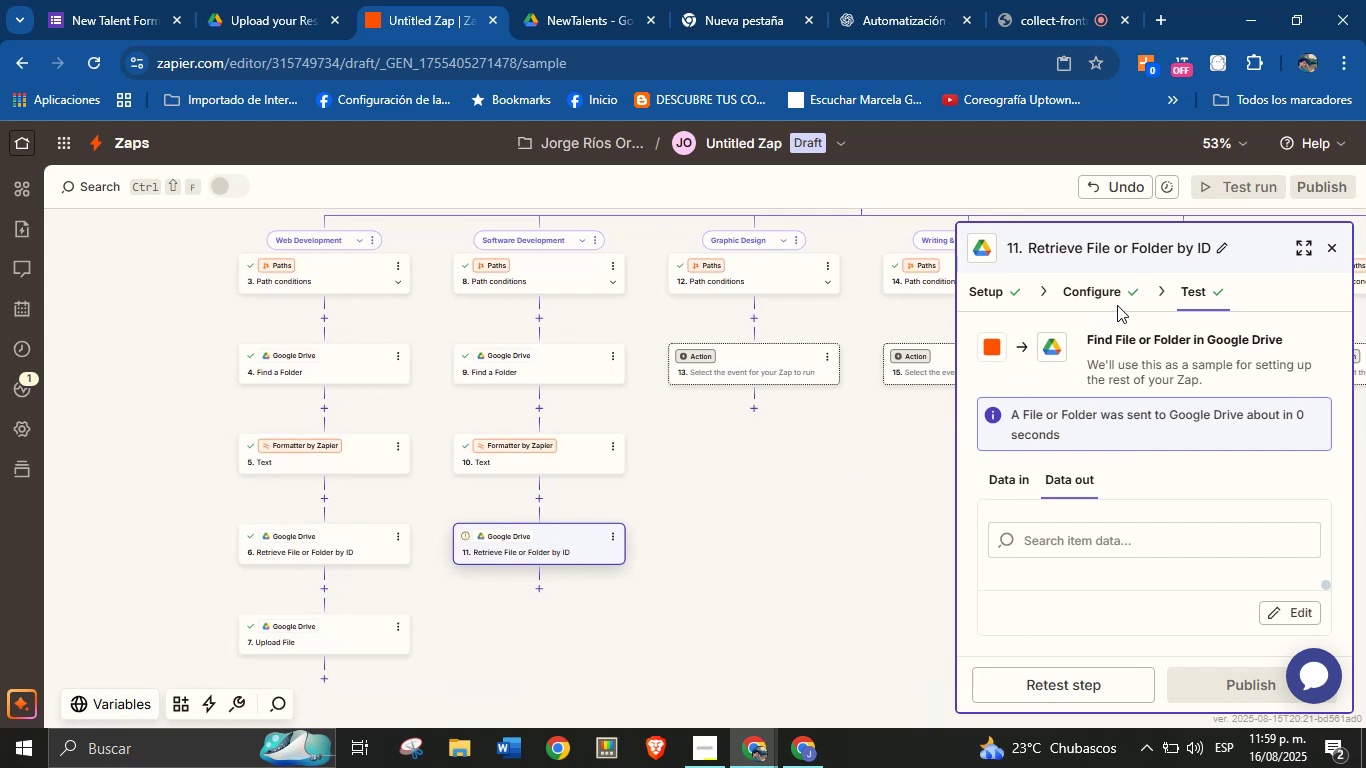 
left_click([1117, 305])
 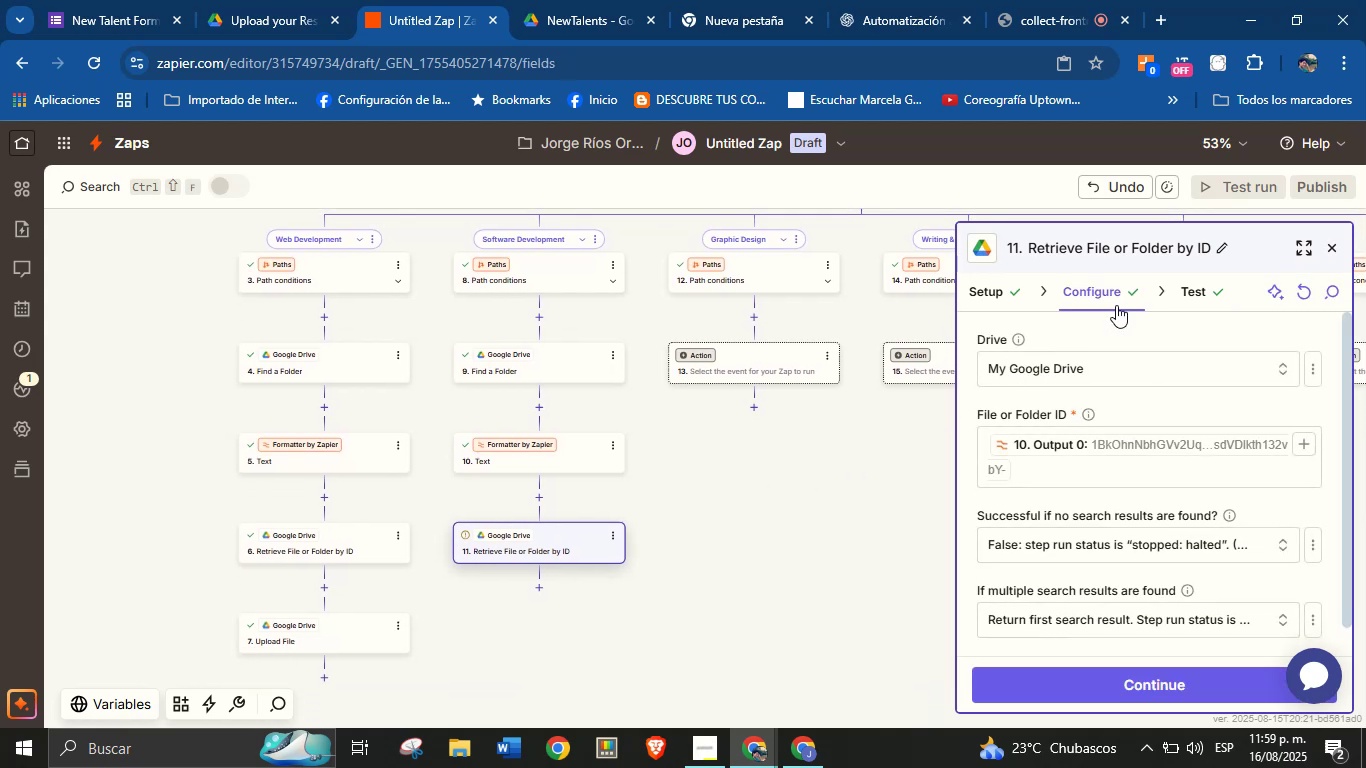 
scroll: coordinate [1125, 432], scroll_direction: down, amount: 3.0
 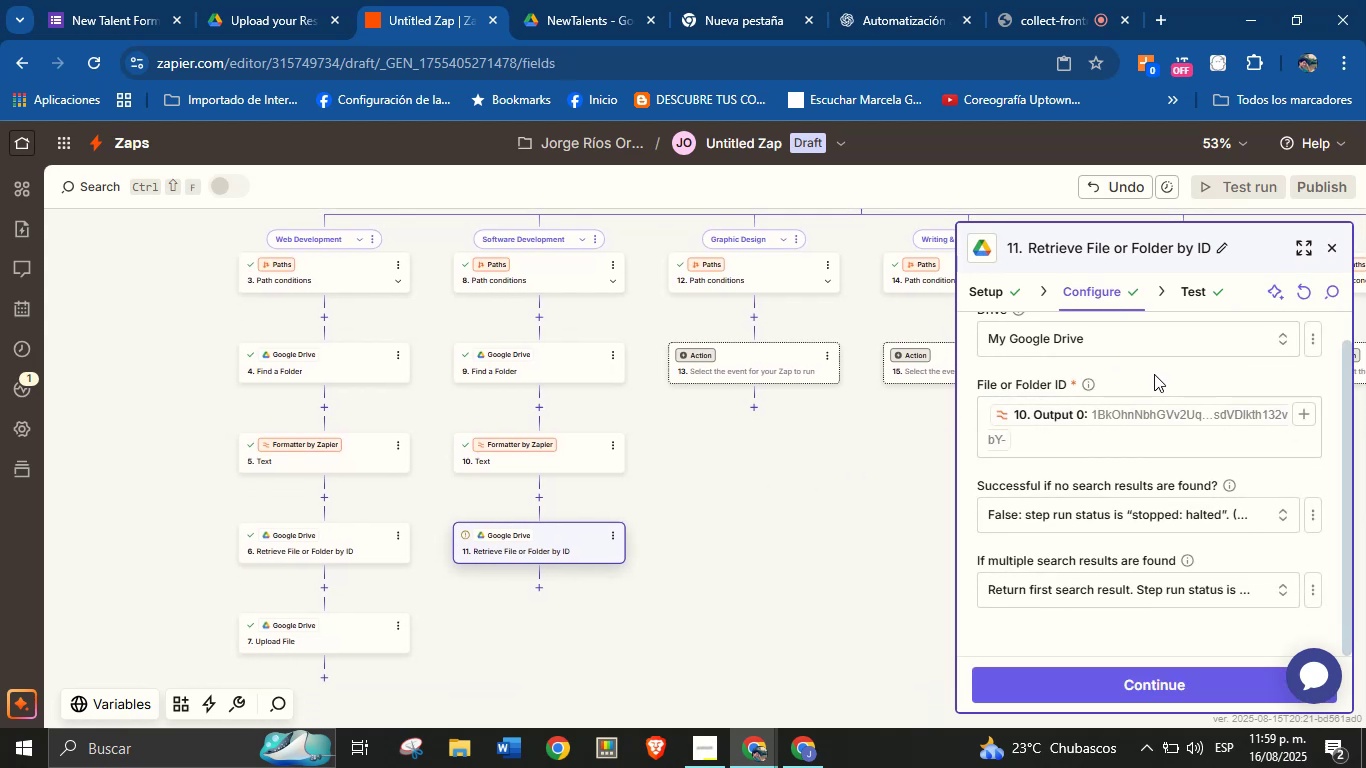 
scroll: coordinate [1154, 374], scroll_direction: up, amount: 1.0
 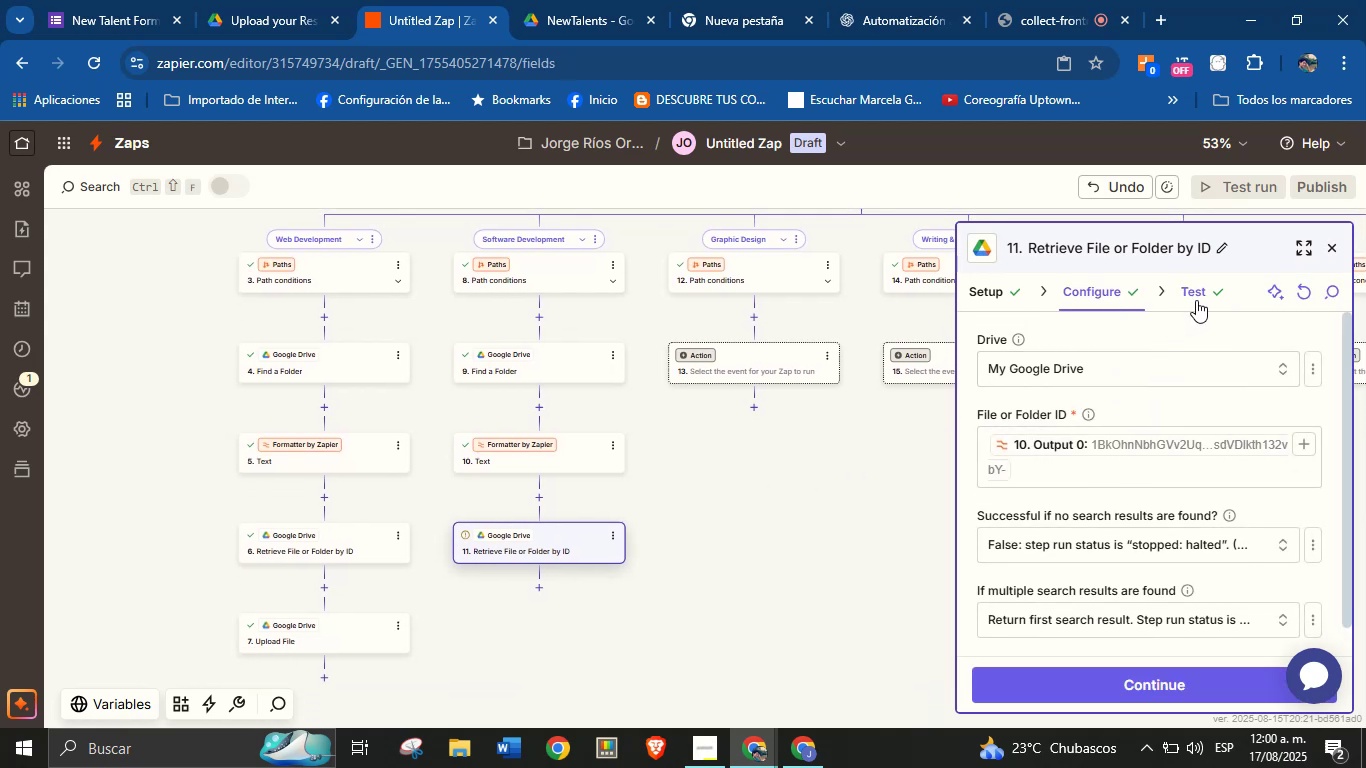 
wait(5.79)
 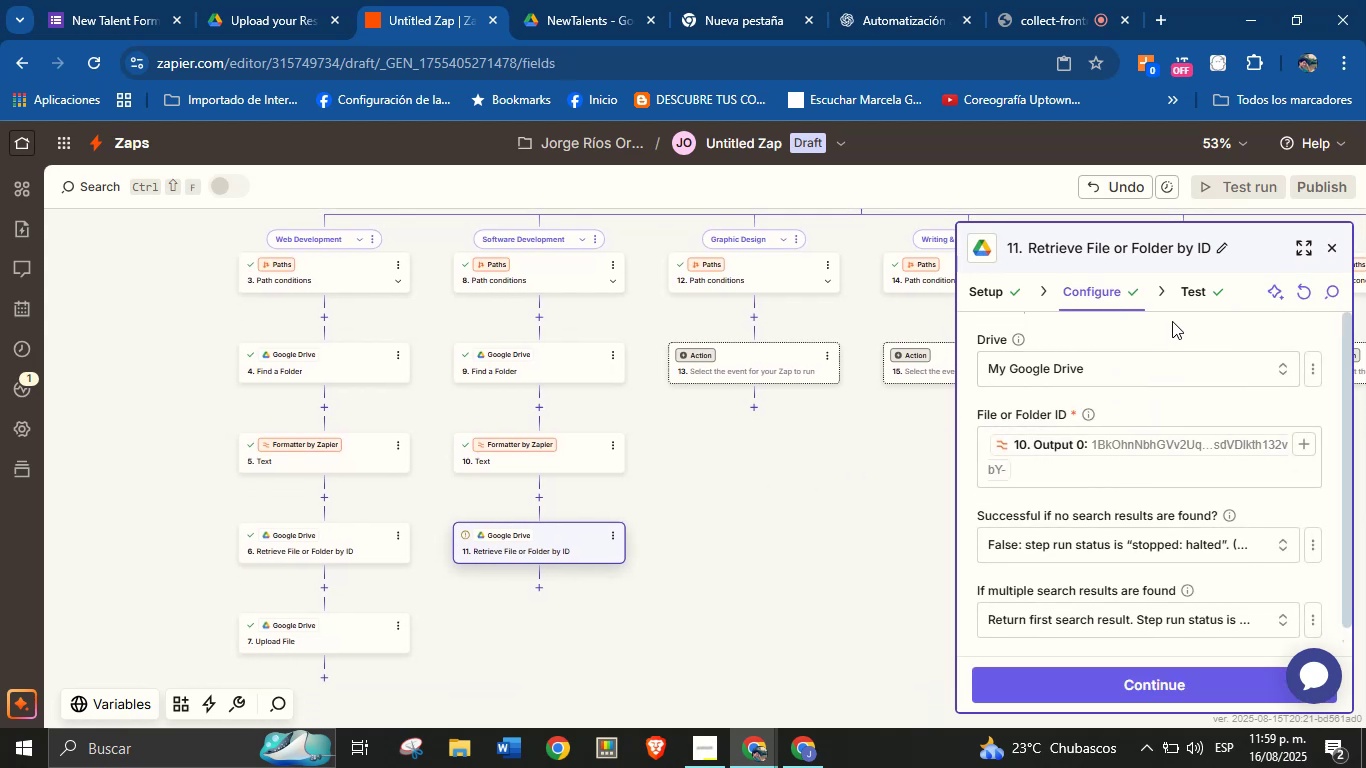 
left_click([1194, 297])
 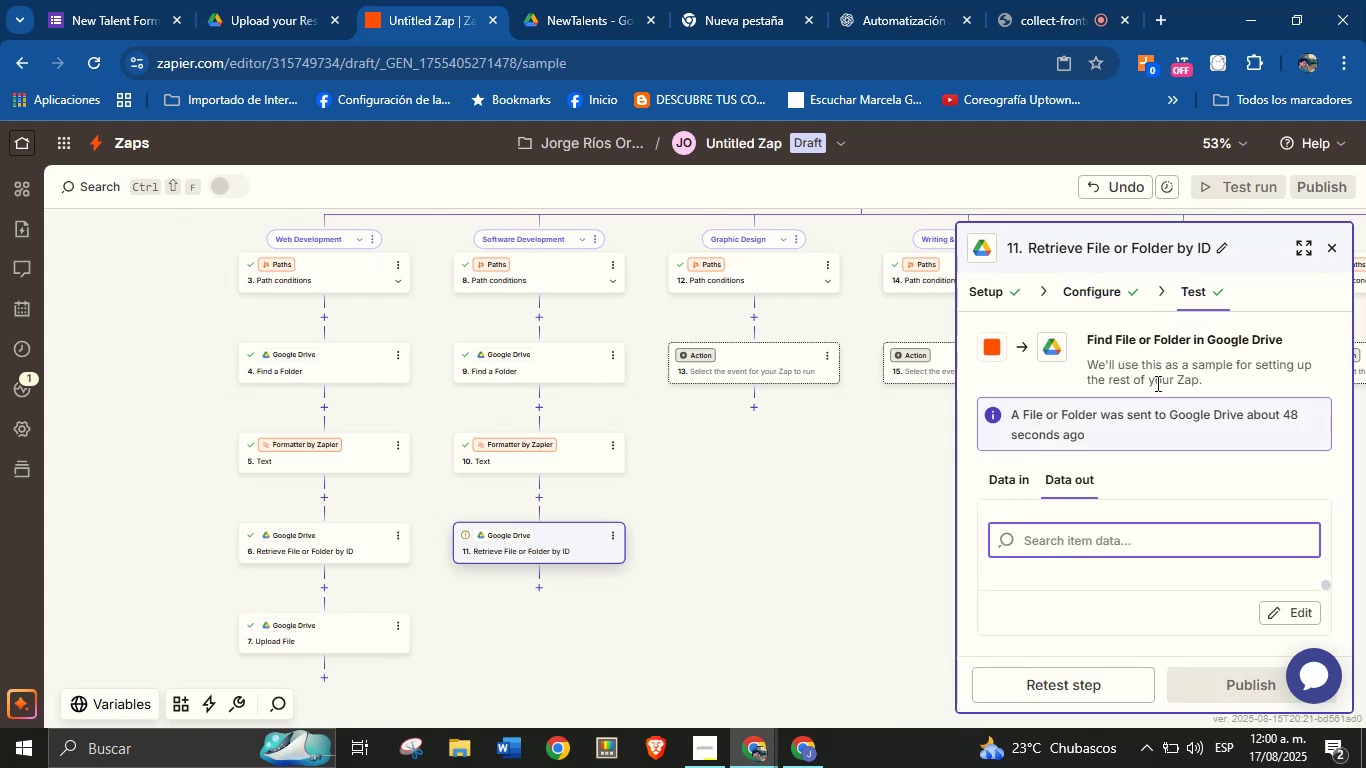 
scroll: coordinate [1175, 462], scroll_direction: down, amount: 1.0
 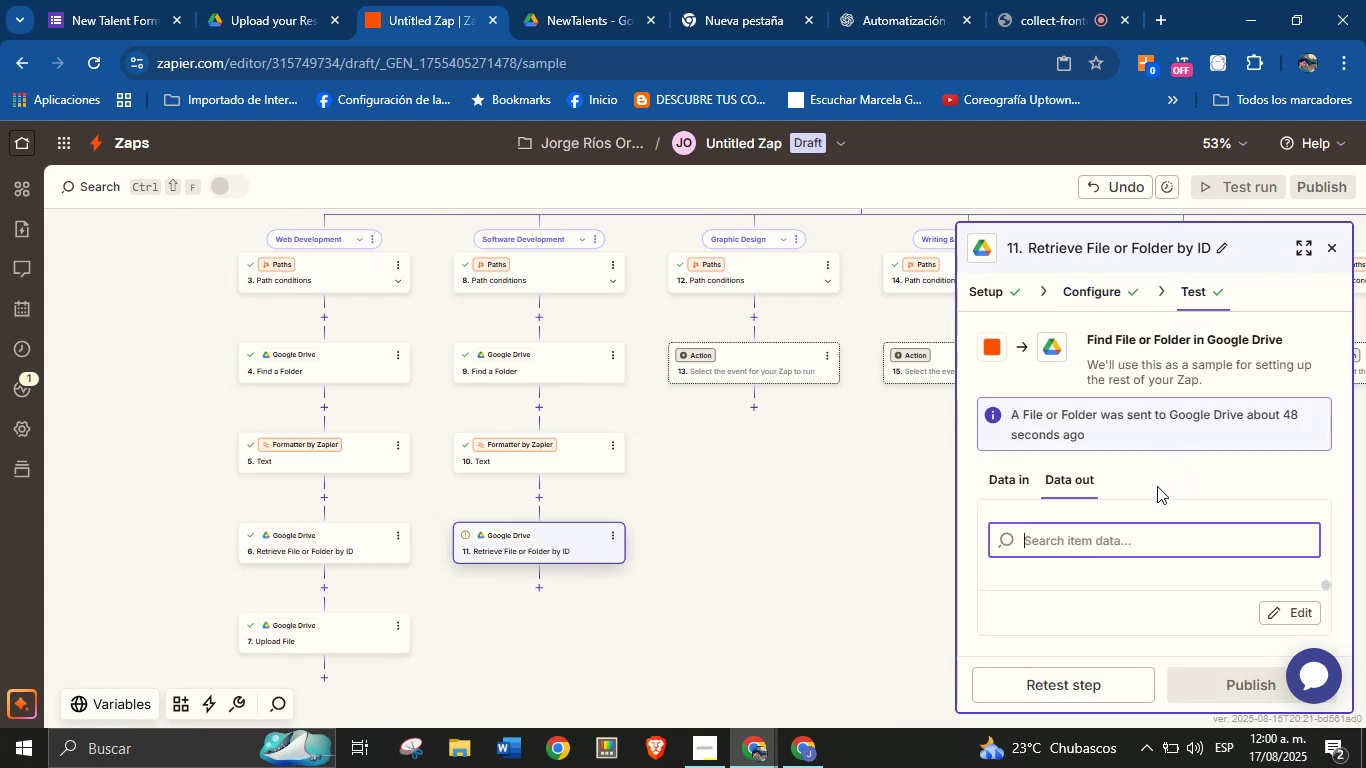 
wait(8.32)
 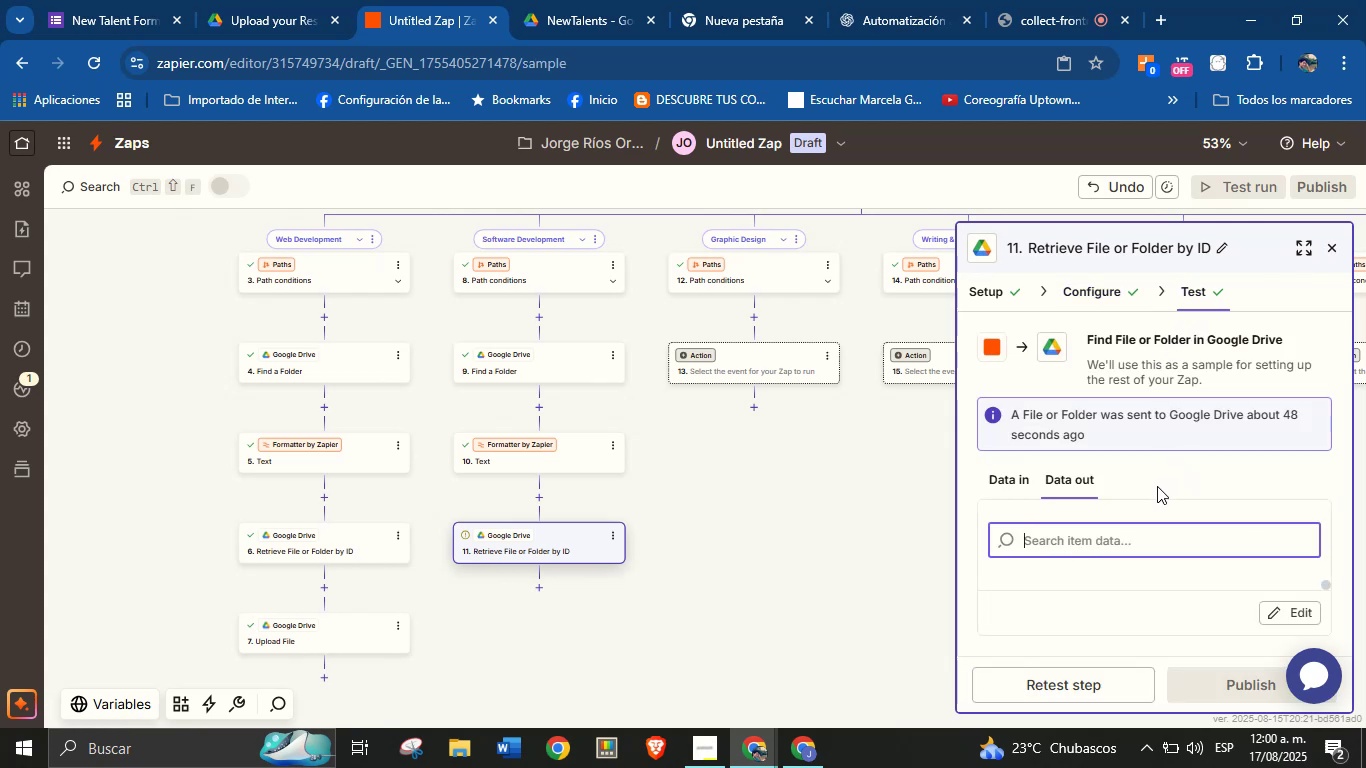 
left_click([537, 597])
 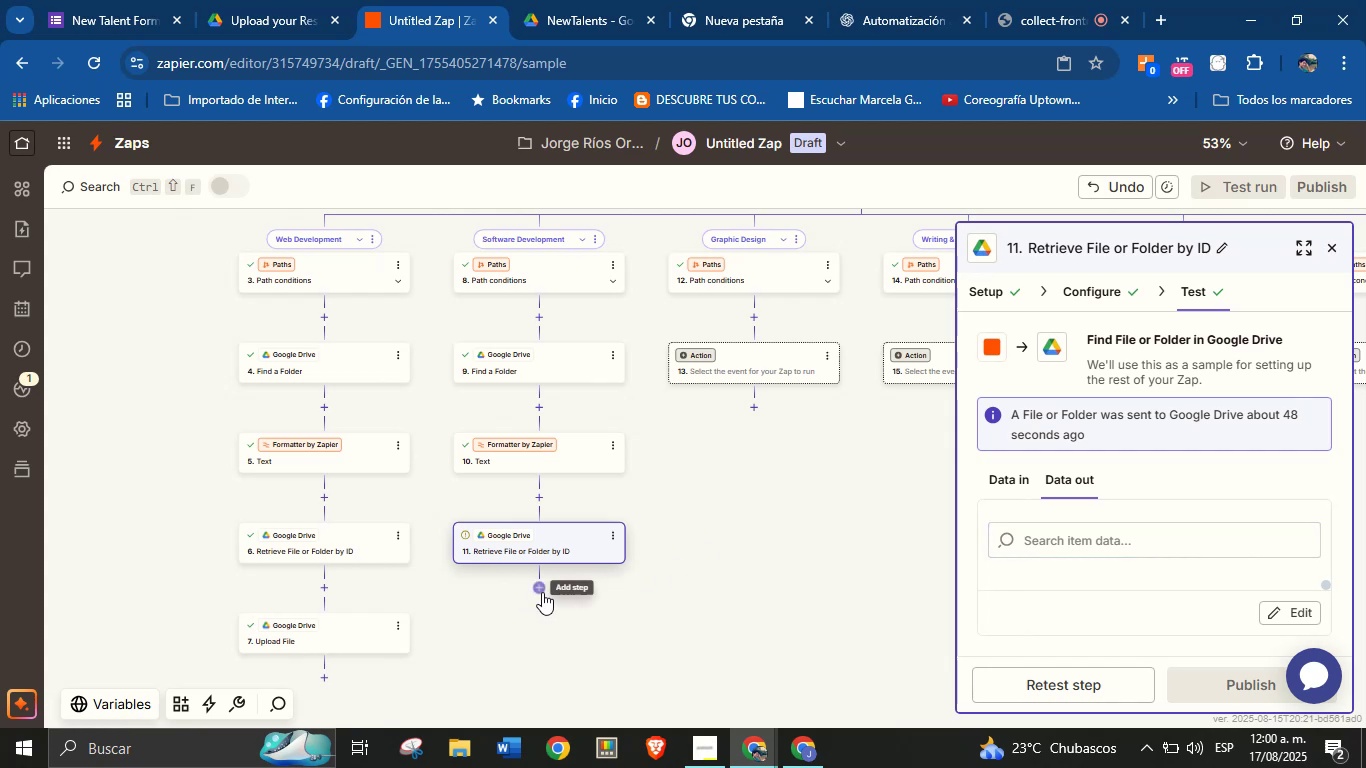 
left_click([542, 586])
 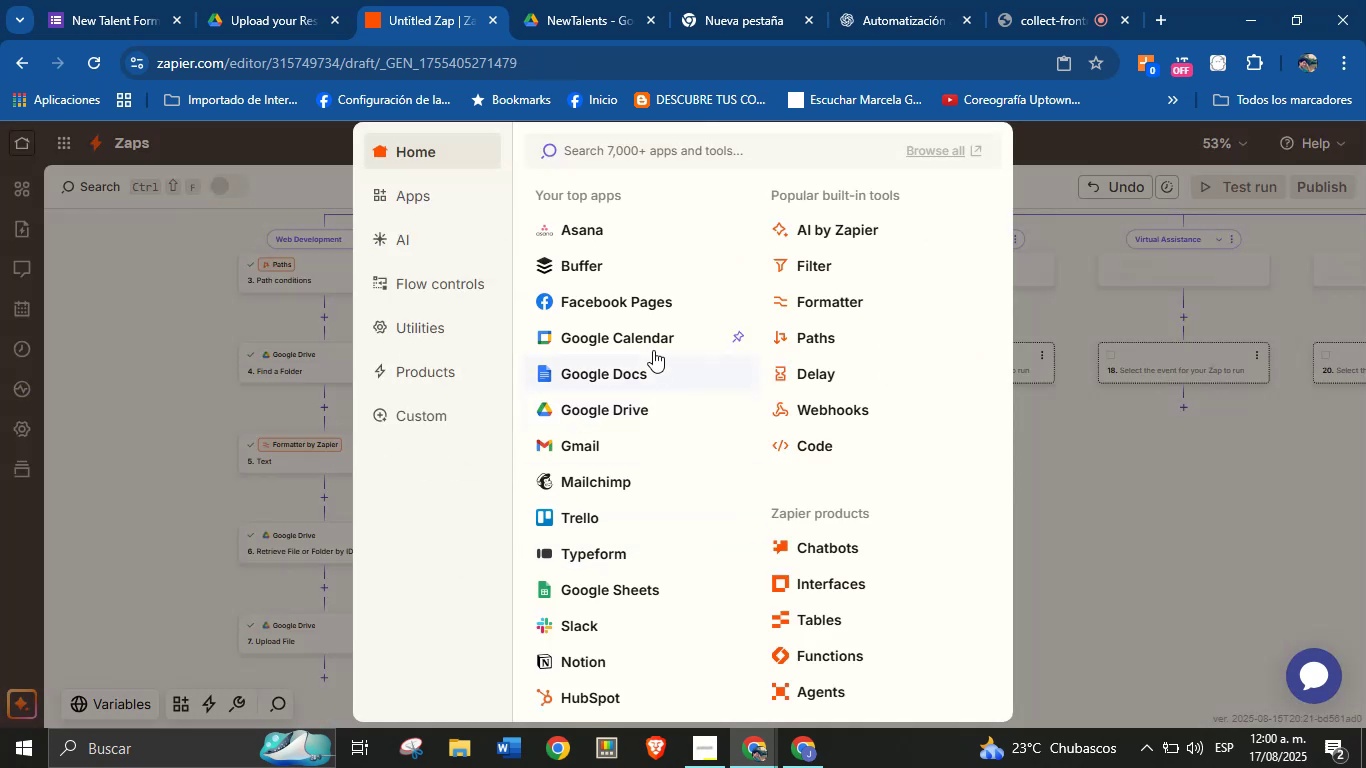 
left_click([635, 408])
 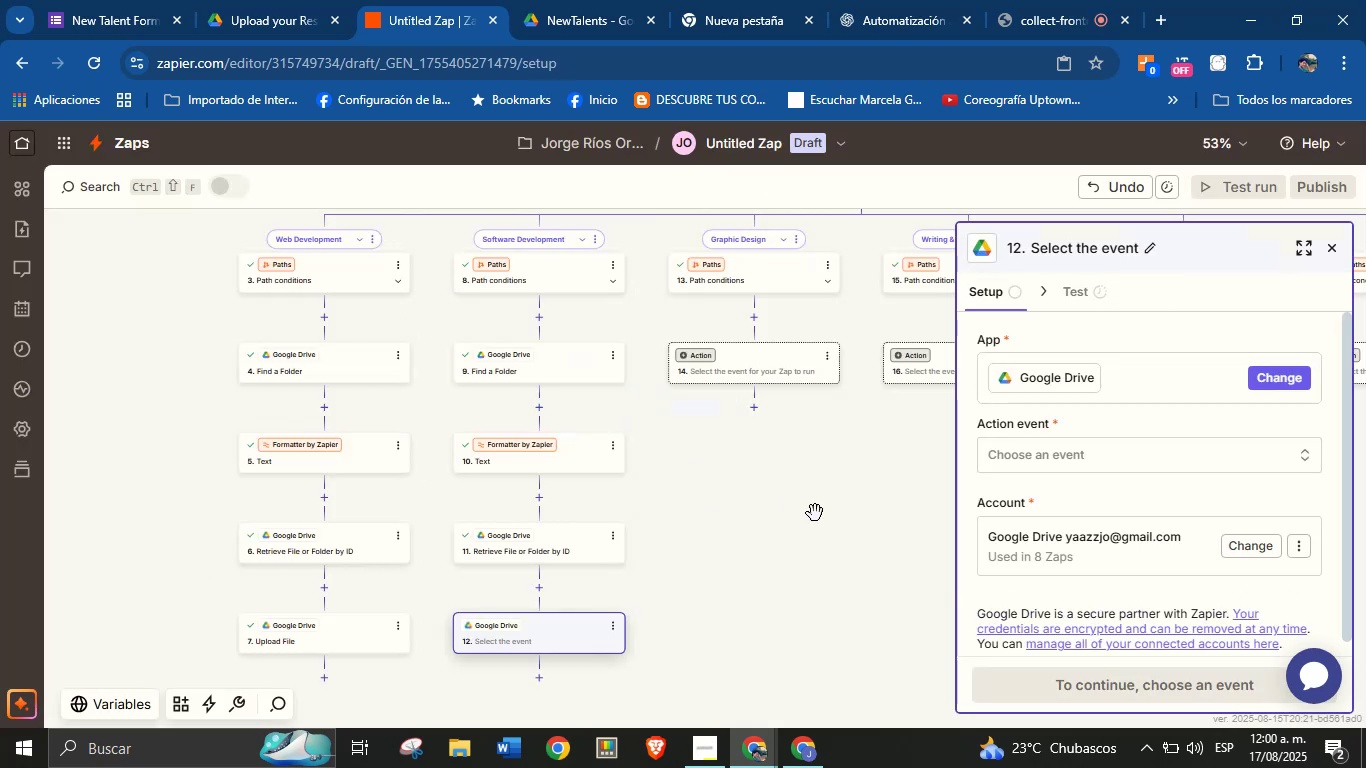 
left_click([1047, 455])
 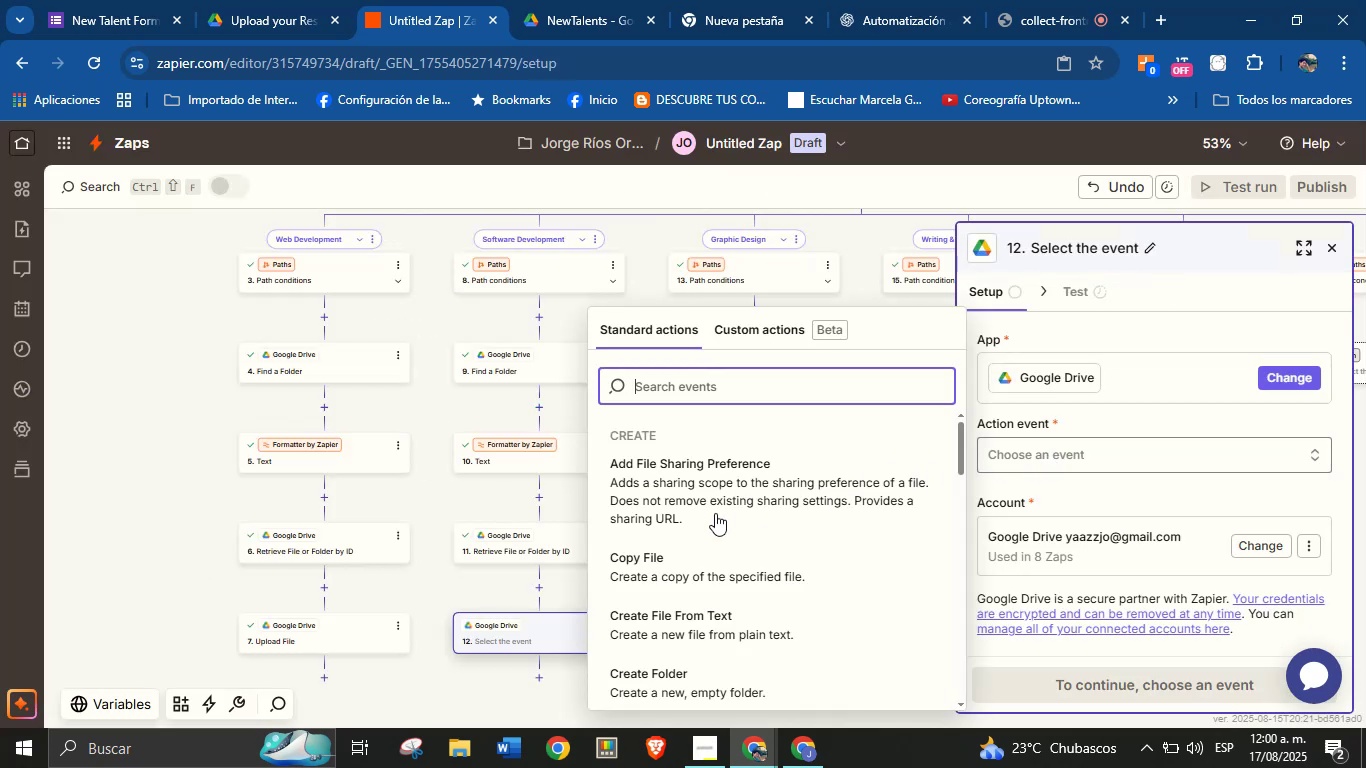 
scroll: coordinate [744, 494], scroll_direction: down, amount: 2.0
 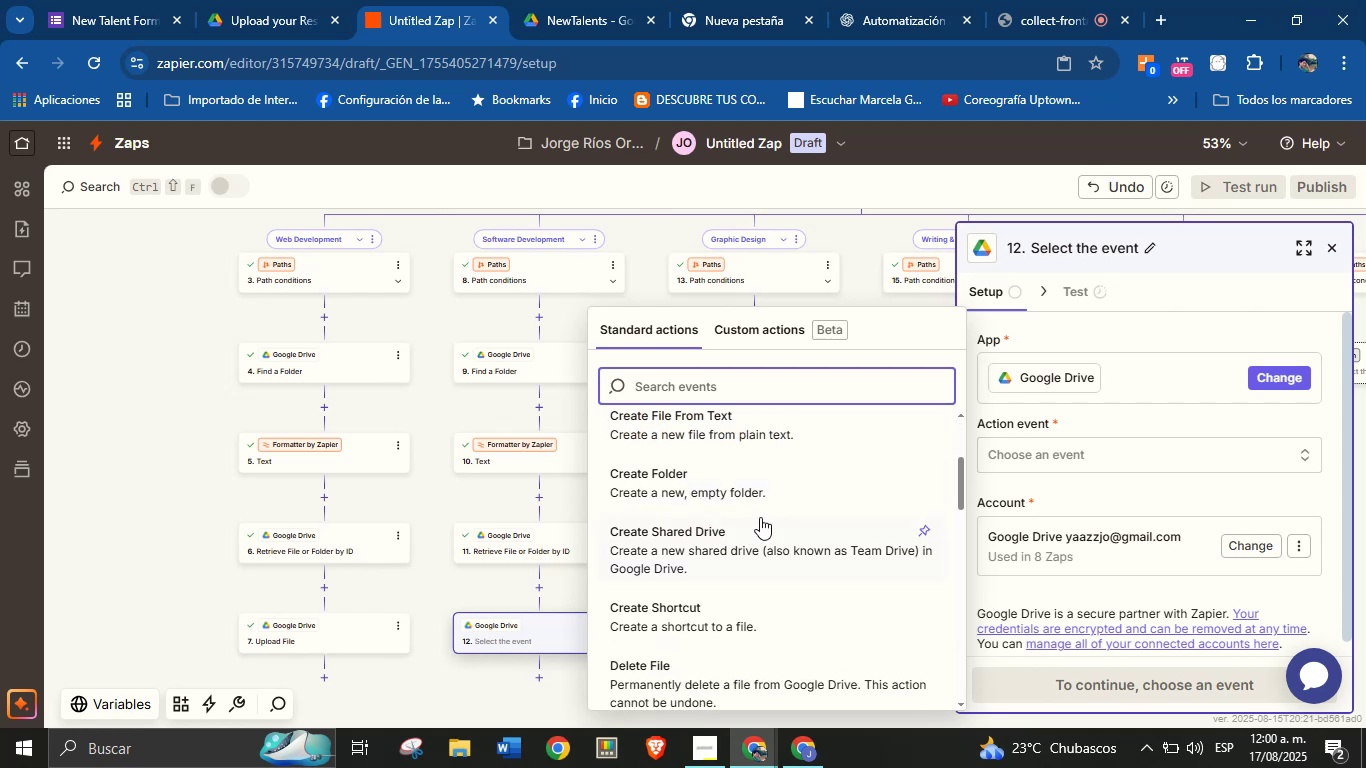 
scroll: coordinate [760, 579], scroll_direction: none, amount: 0.0
 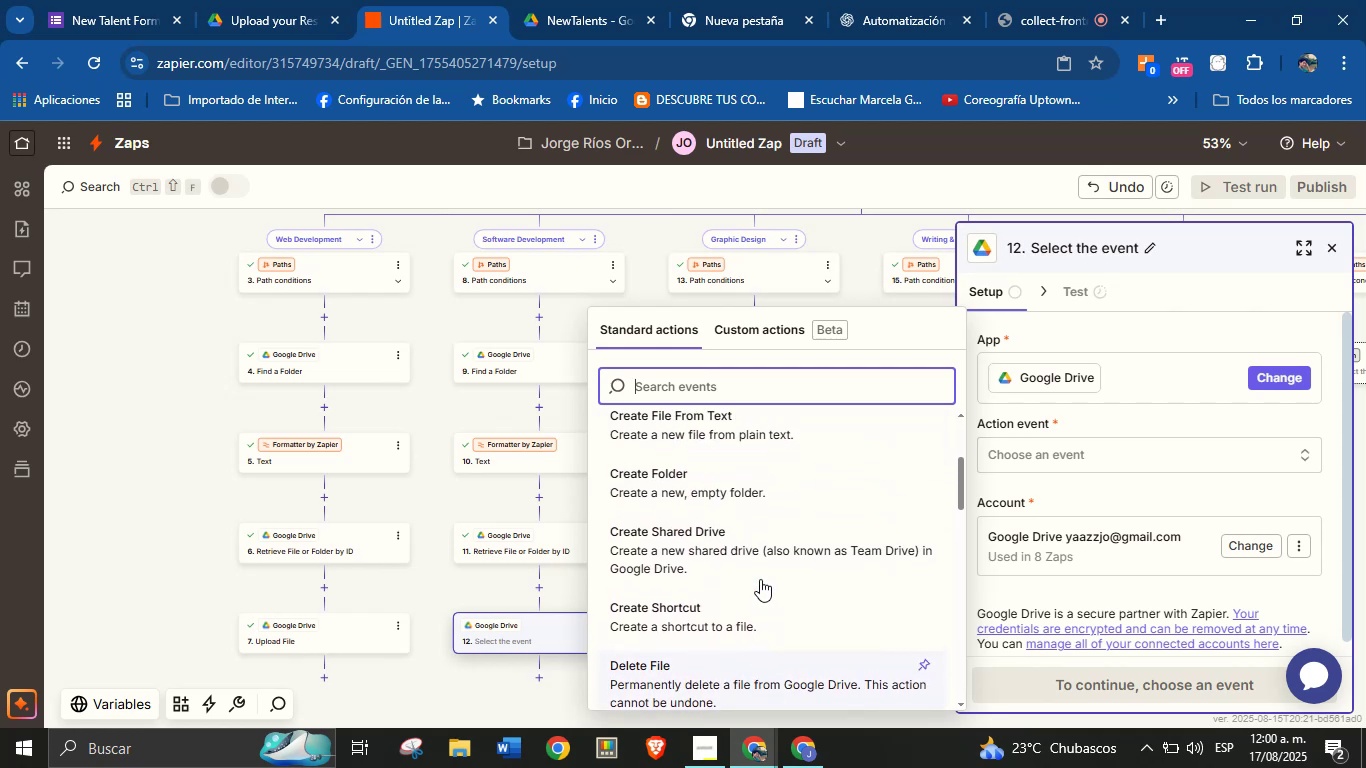 
scroll: coordinate [762, 574], scroll_direction: down, amount: 2.0
 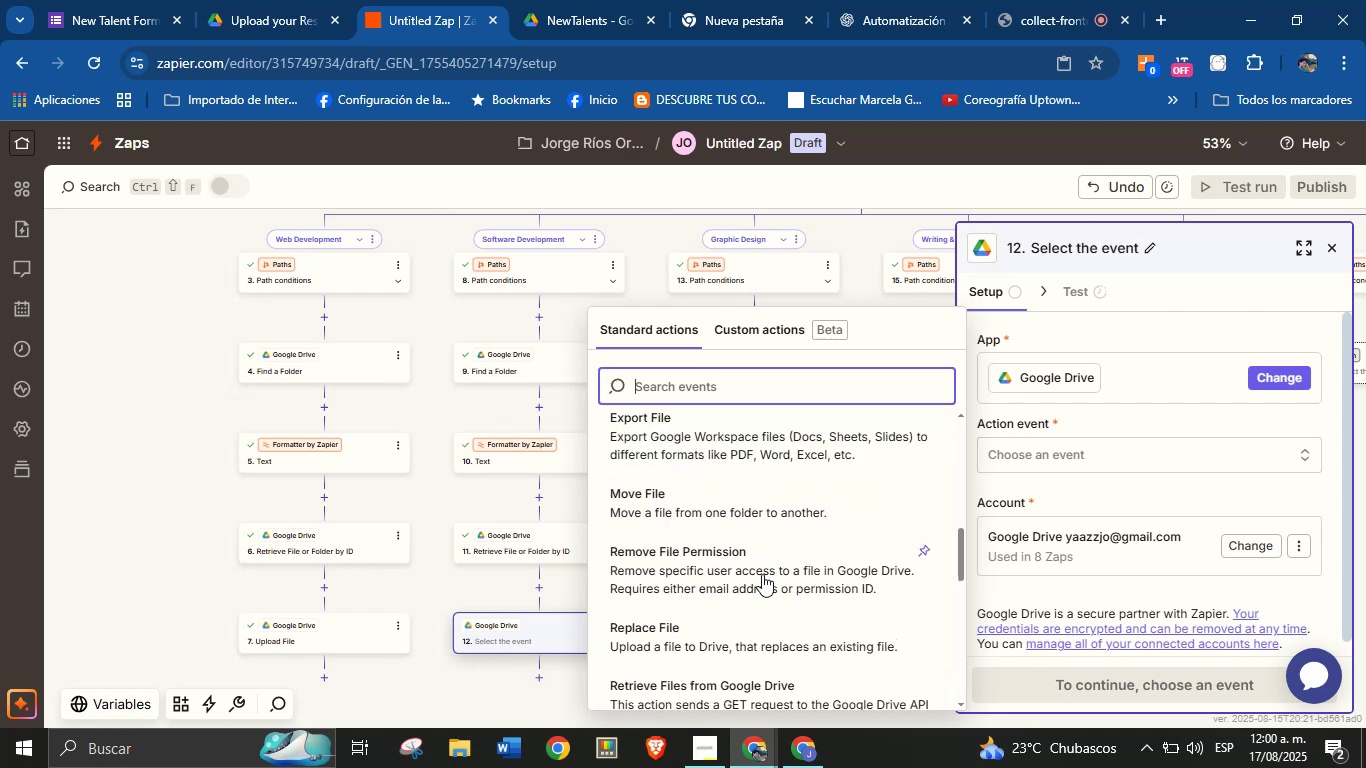 
scroll: coordinate [762, 574], scroll_direction: none, amount: 0.0
 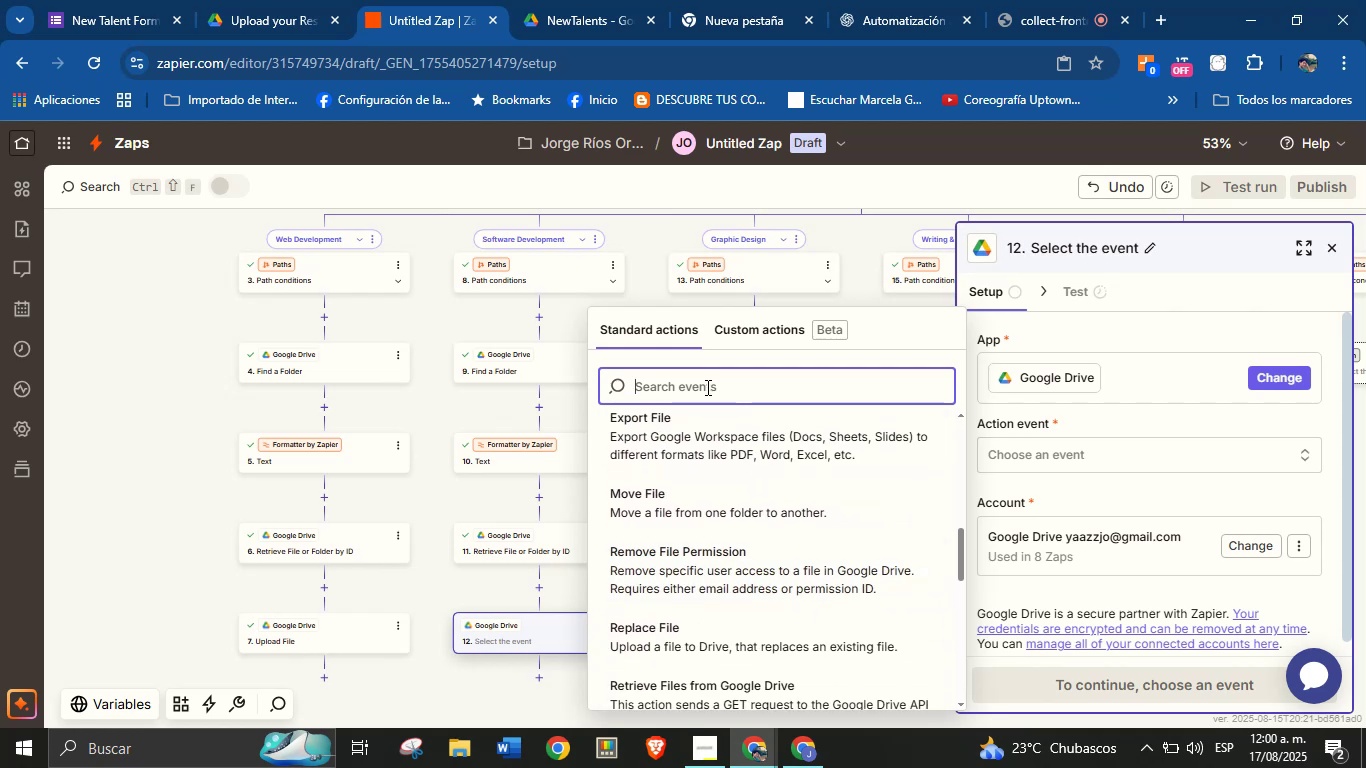 
type(up)
 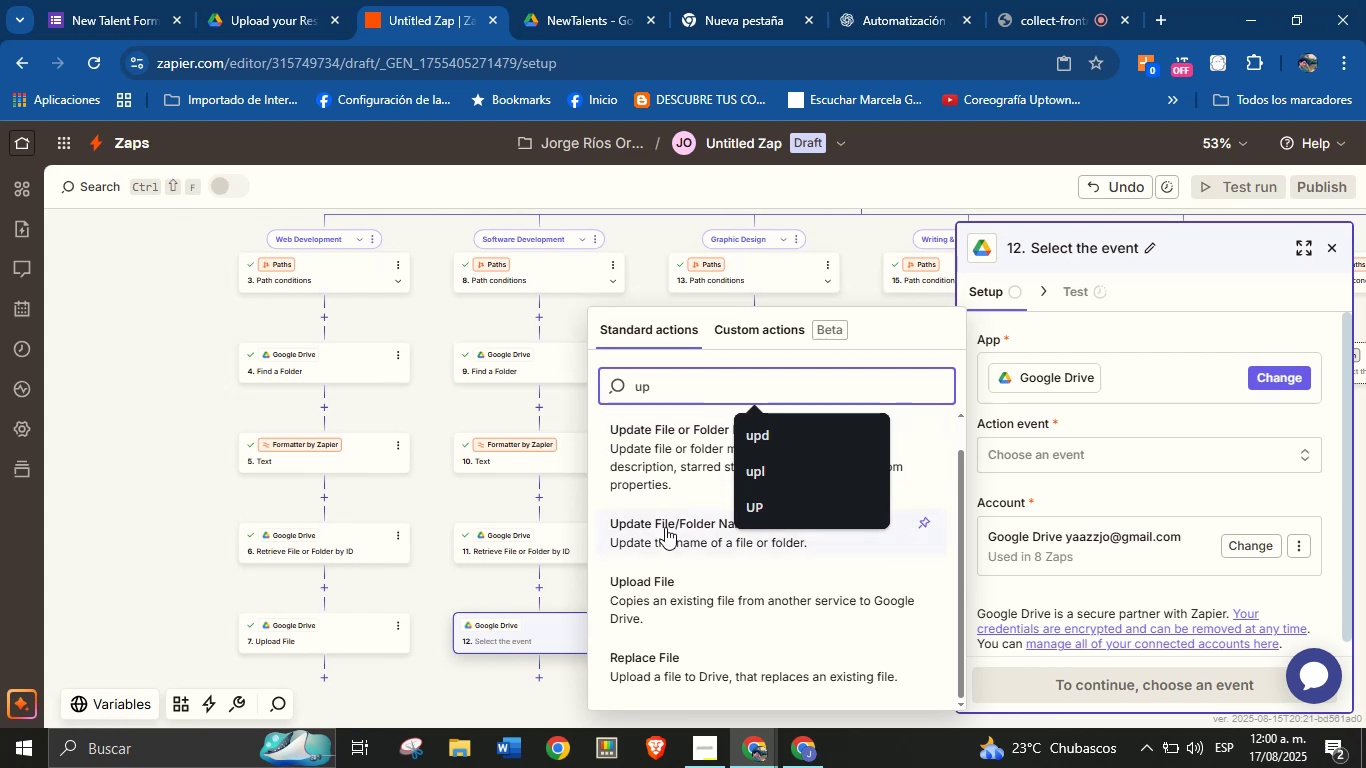 
left_click([668, 575])
 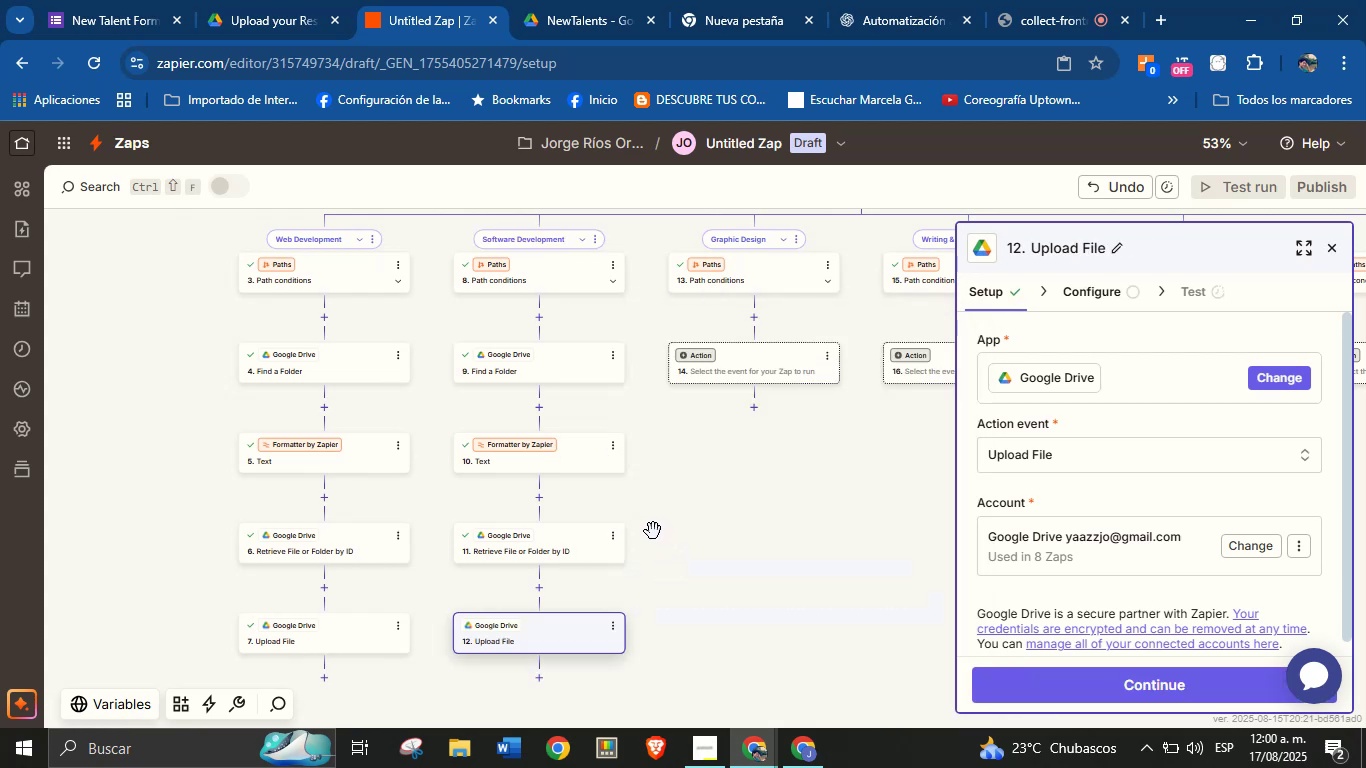 
wait(6.96)
 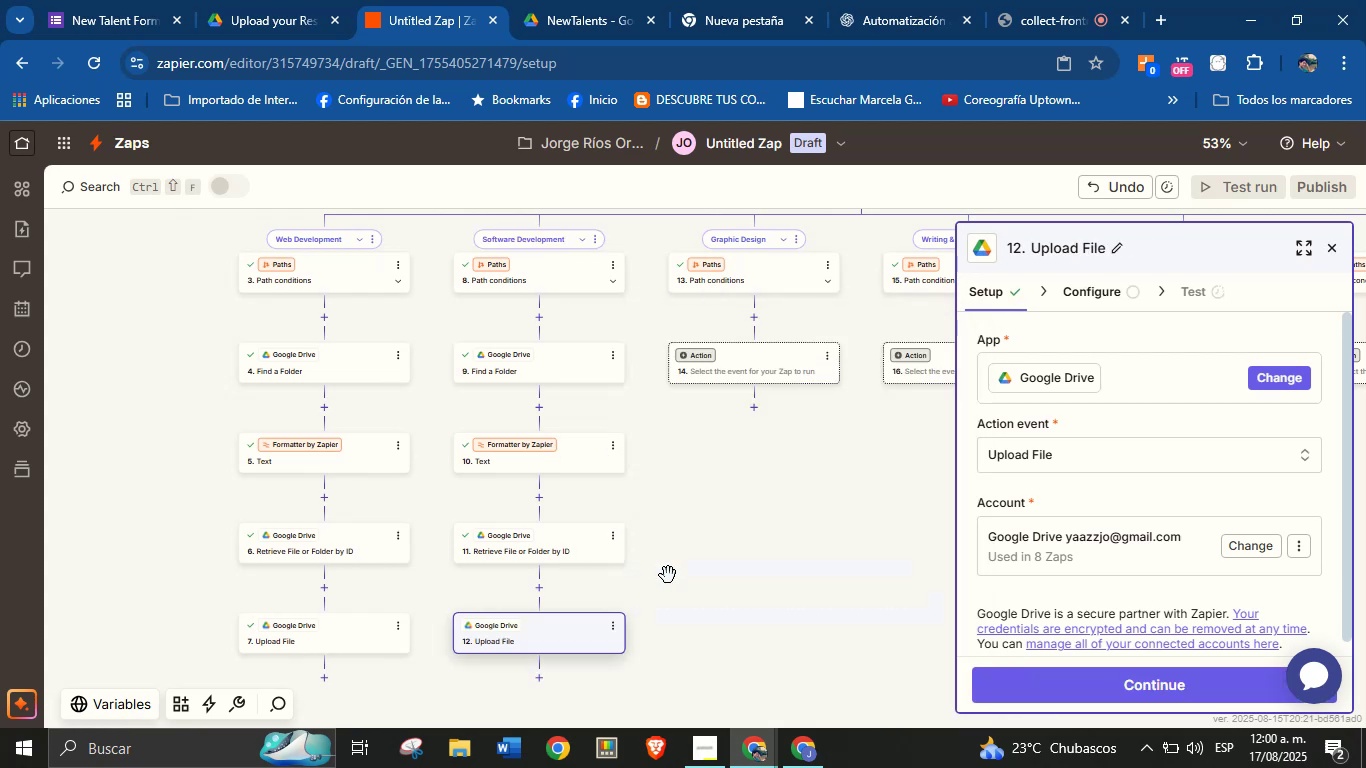 
left_click_drag(start_coordinate=[827, 587], to_coordinate=[822, 557])
 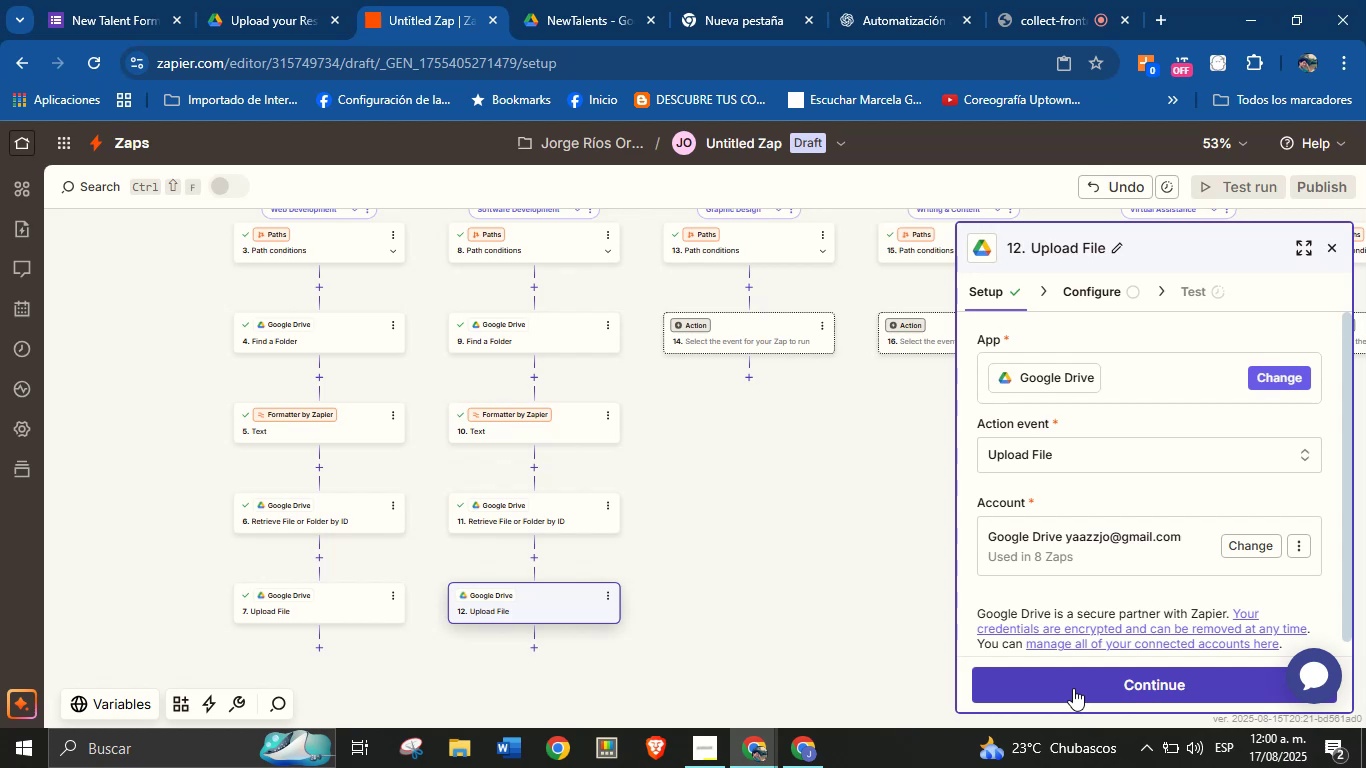 
left_click([1073, 686])
 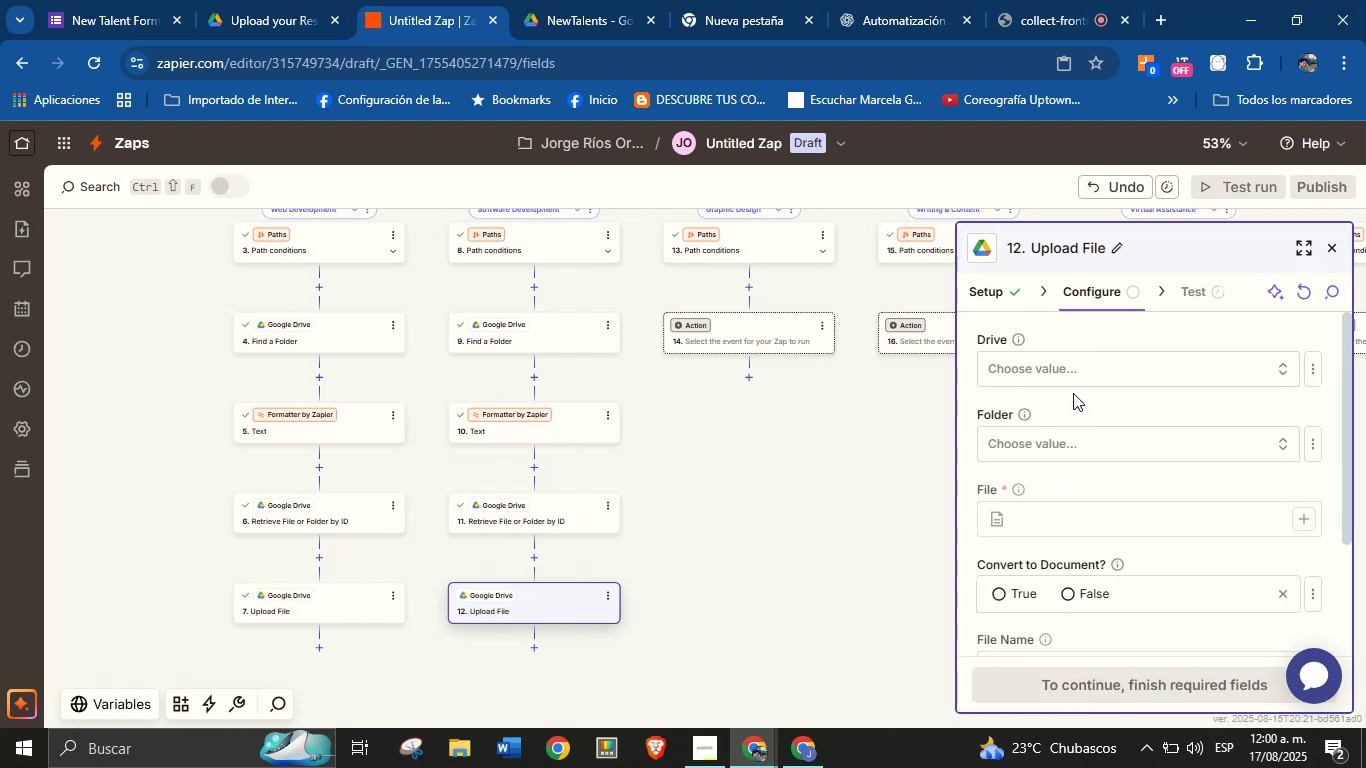 
left_click([1091, 368])
 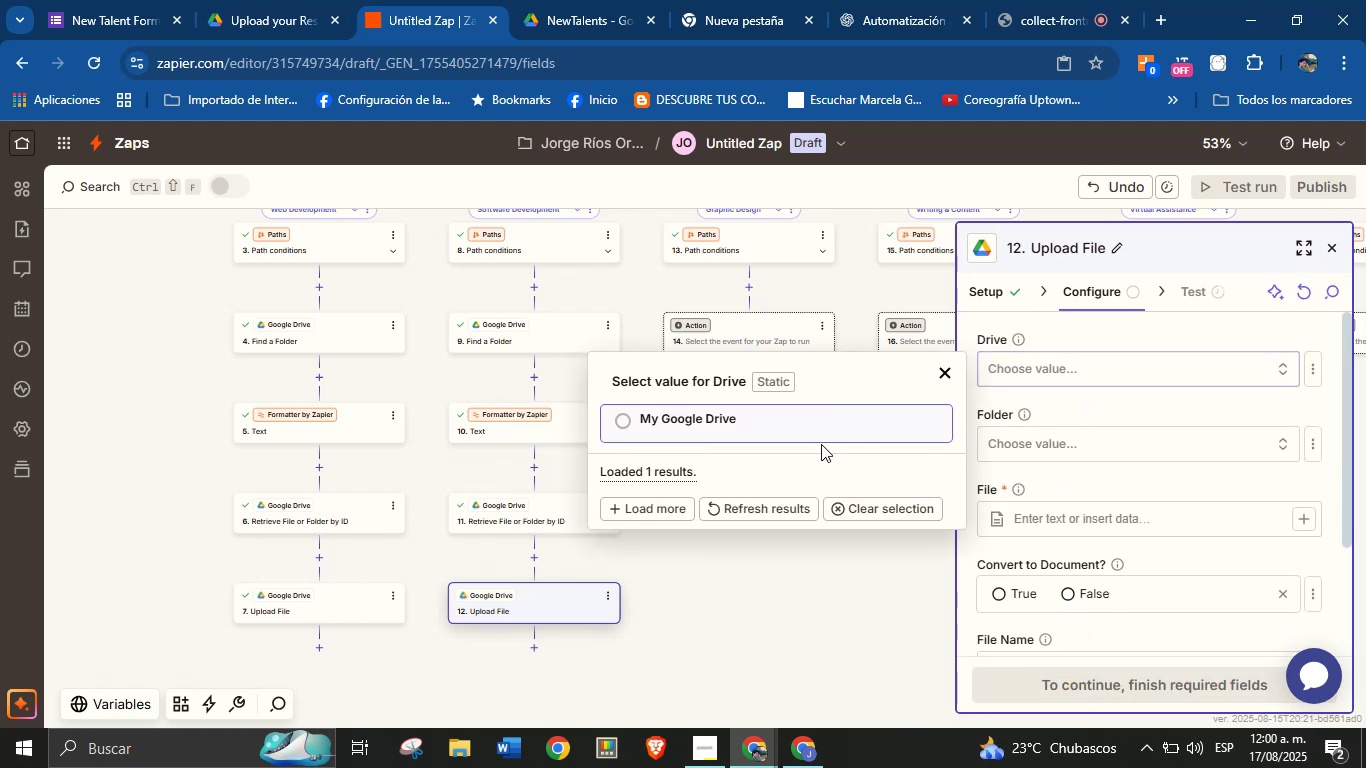 
left_click([780, 424])
 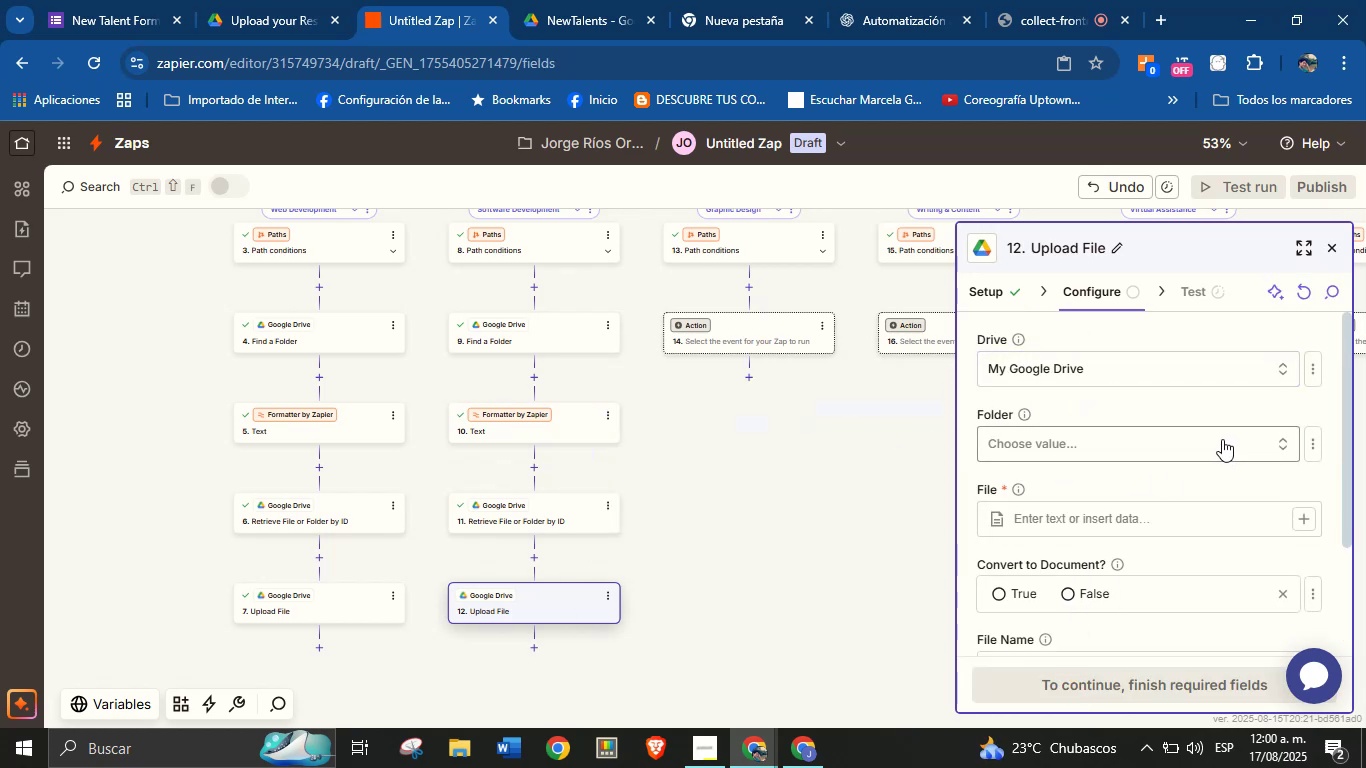 
left_click([1222, 439])
 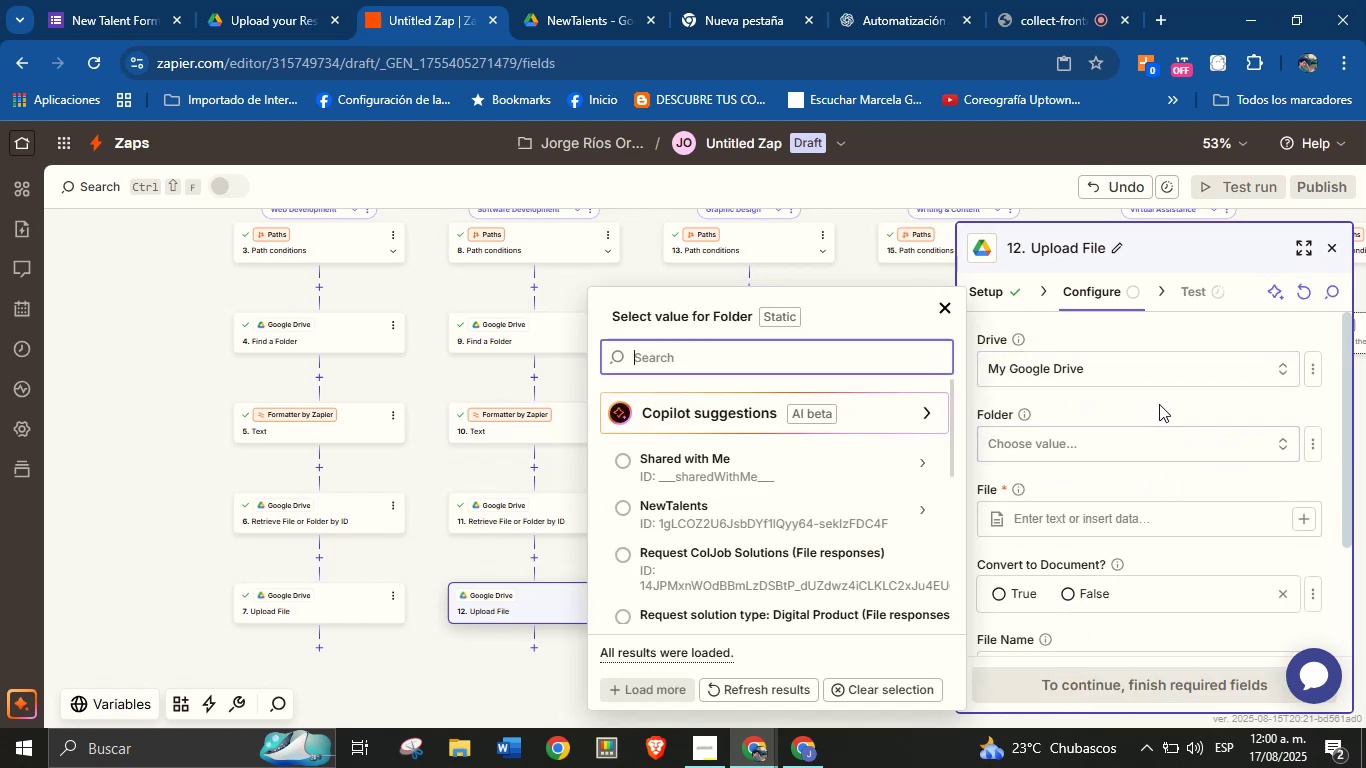 
left_click([1159, 404])
 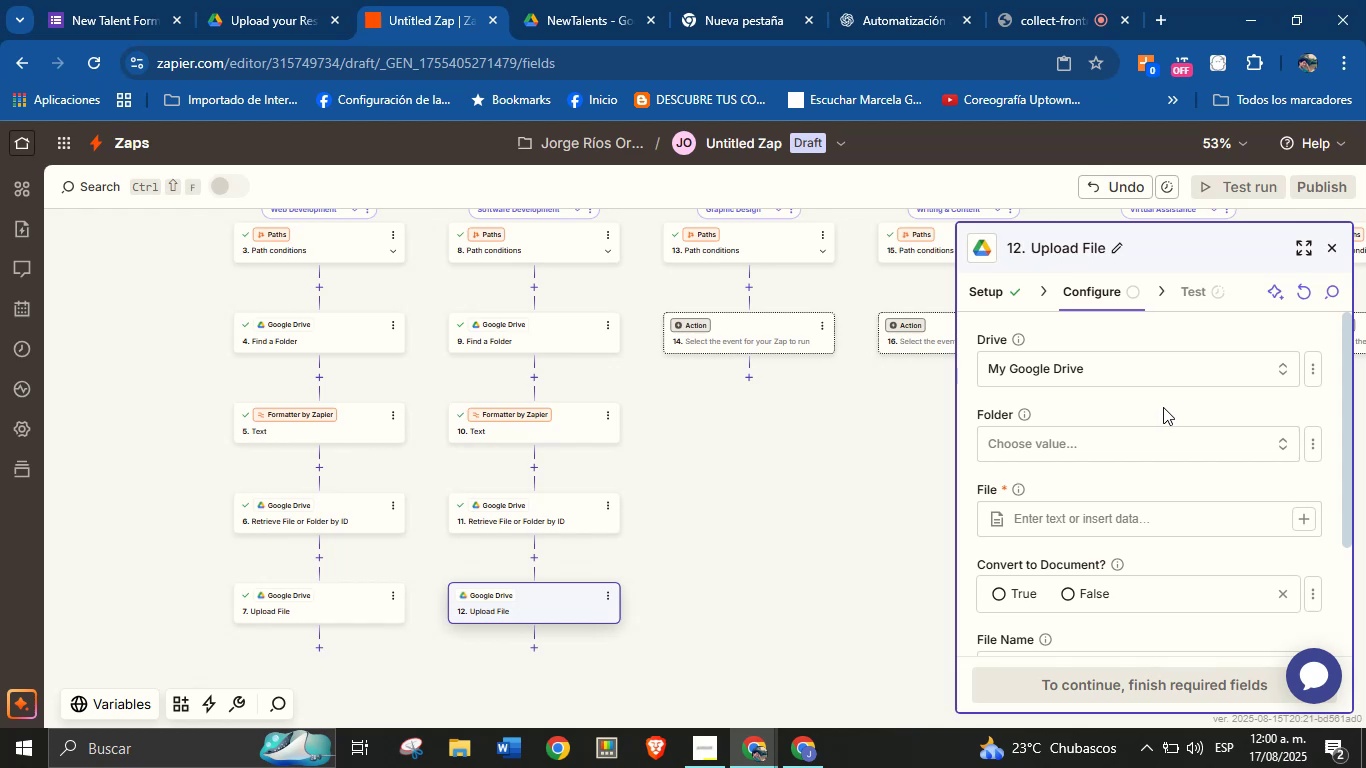 
left_click([1314, 442])
 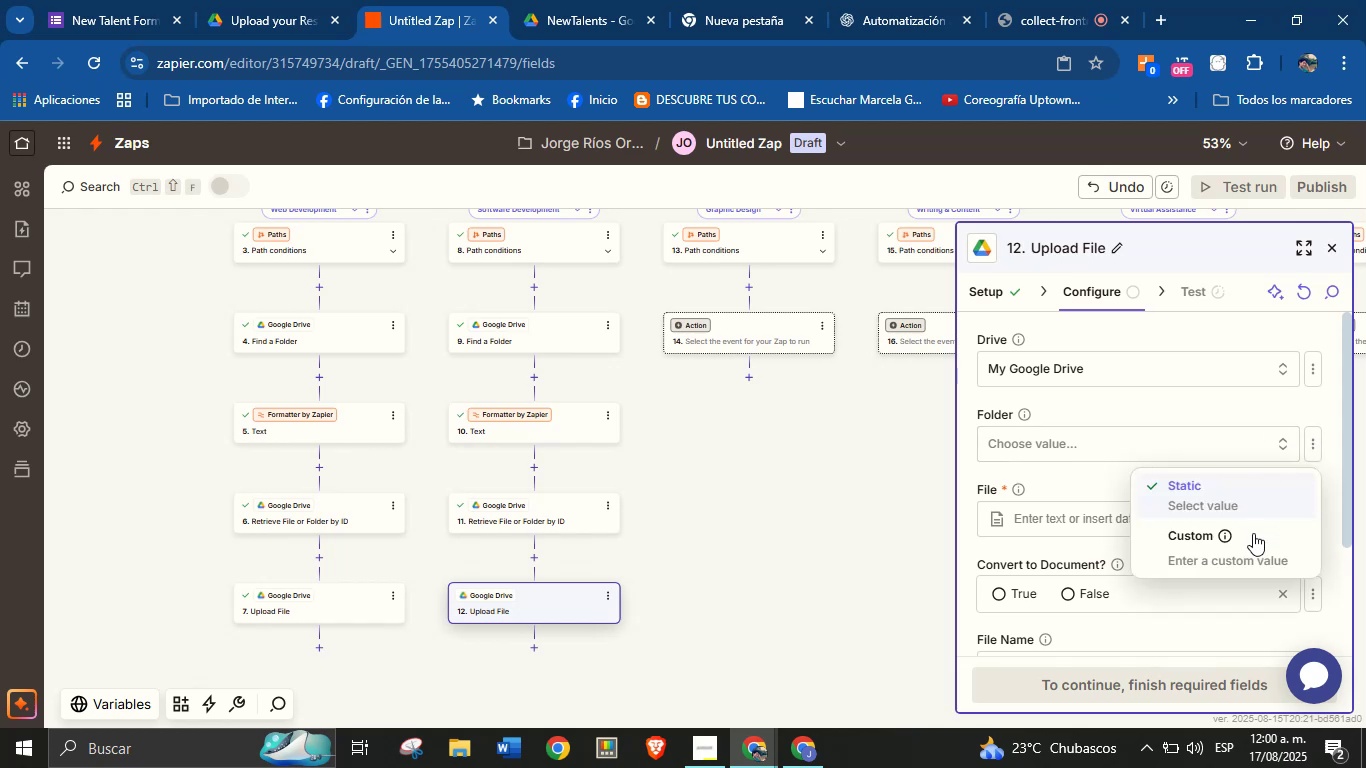 
left_click([1258, 555])
 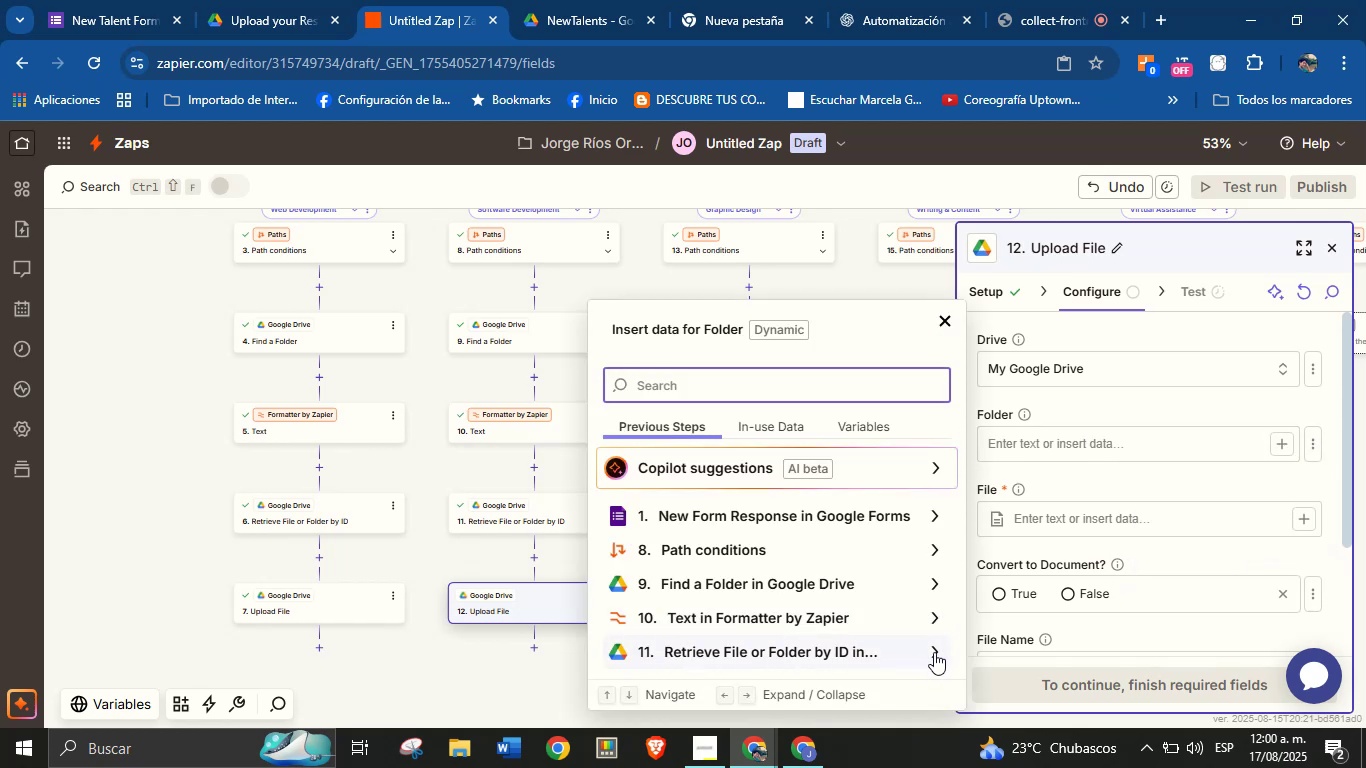 
left_click([934, 652])
 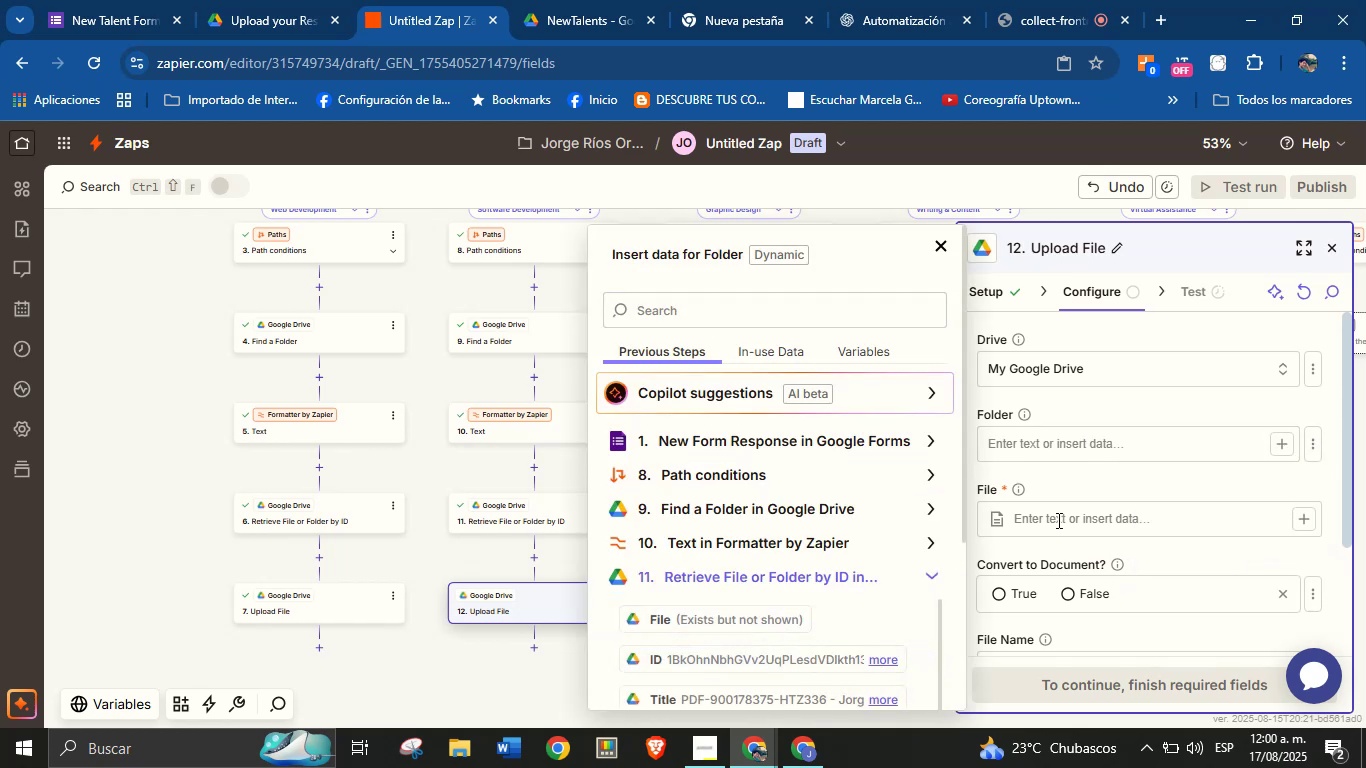 
left_click([1090, 487])
 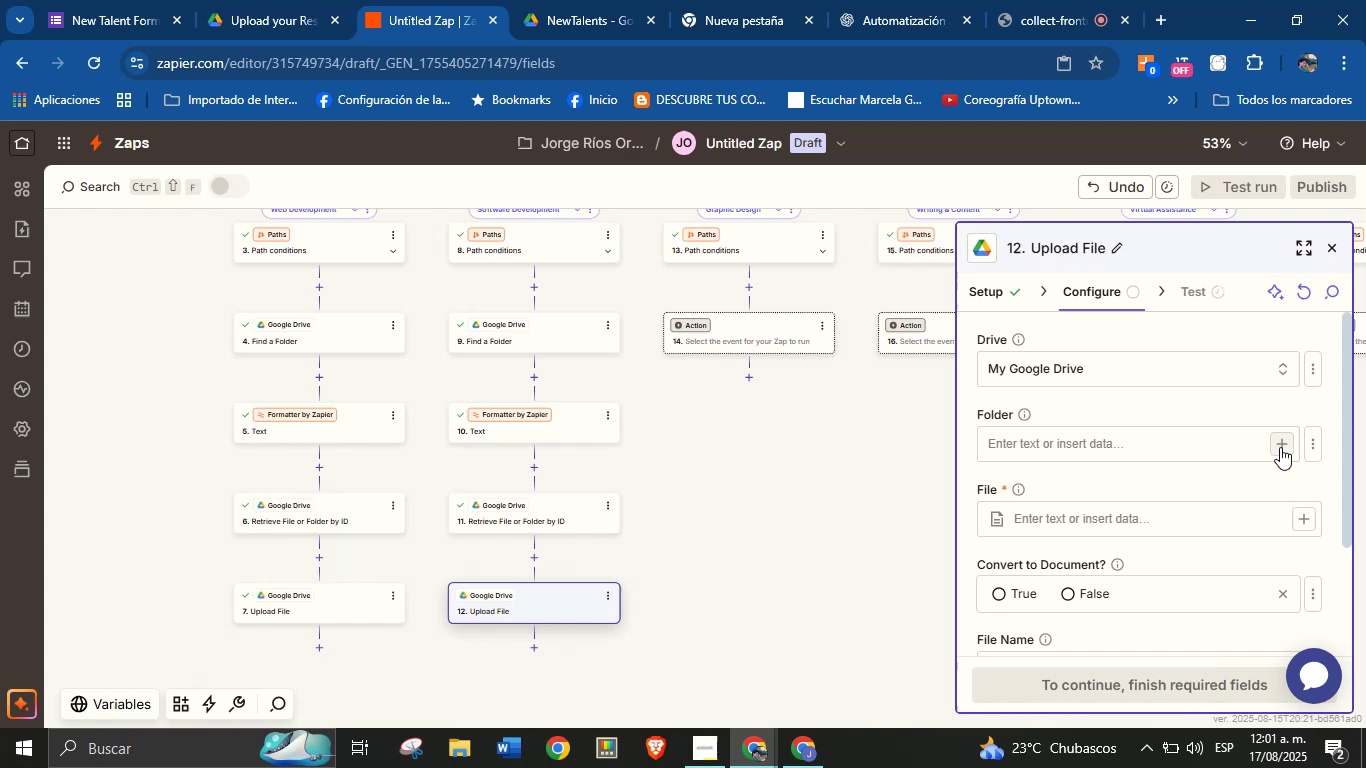 
left_click([1308, 447])
 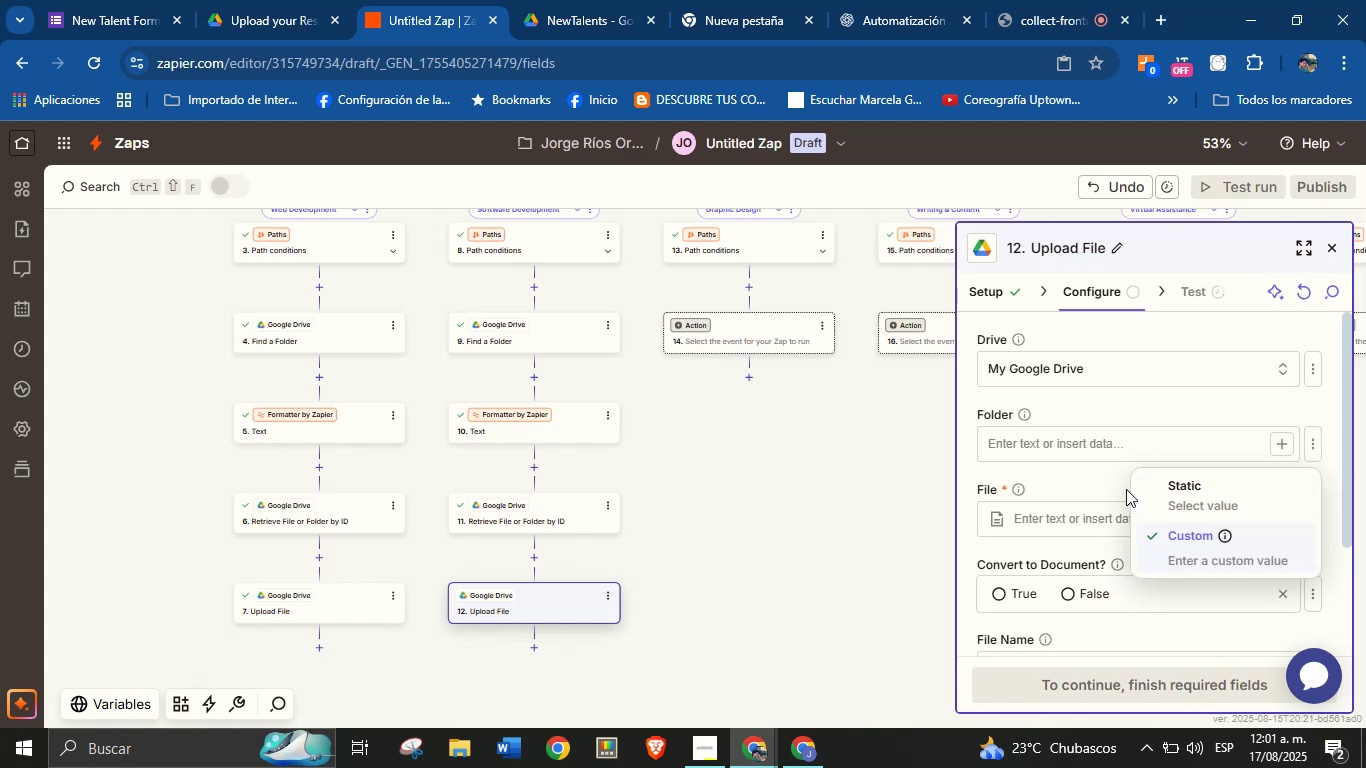 
left_click([1193, 544])
 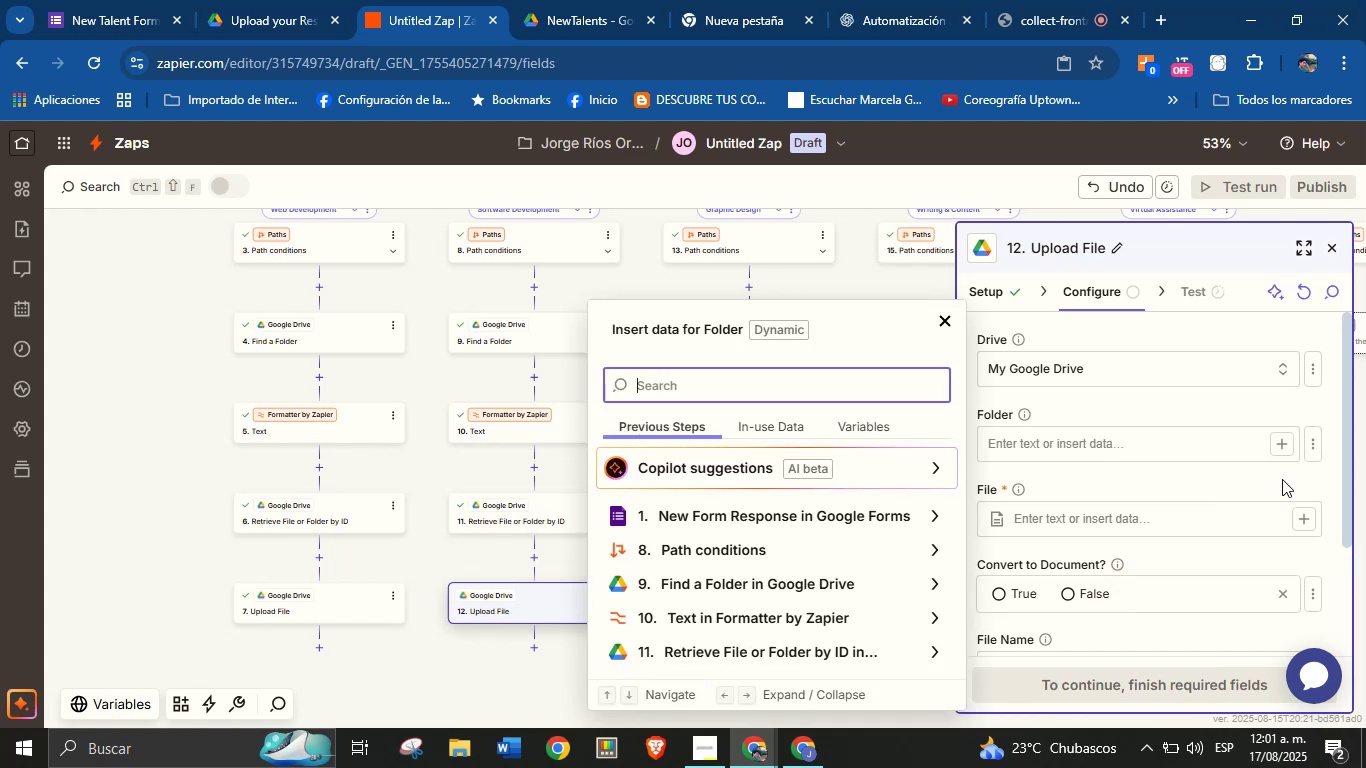 
left_click([1311, 447])
 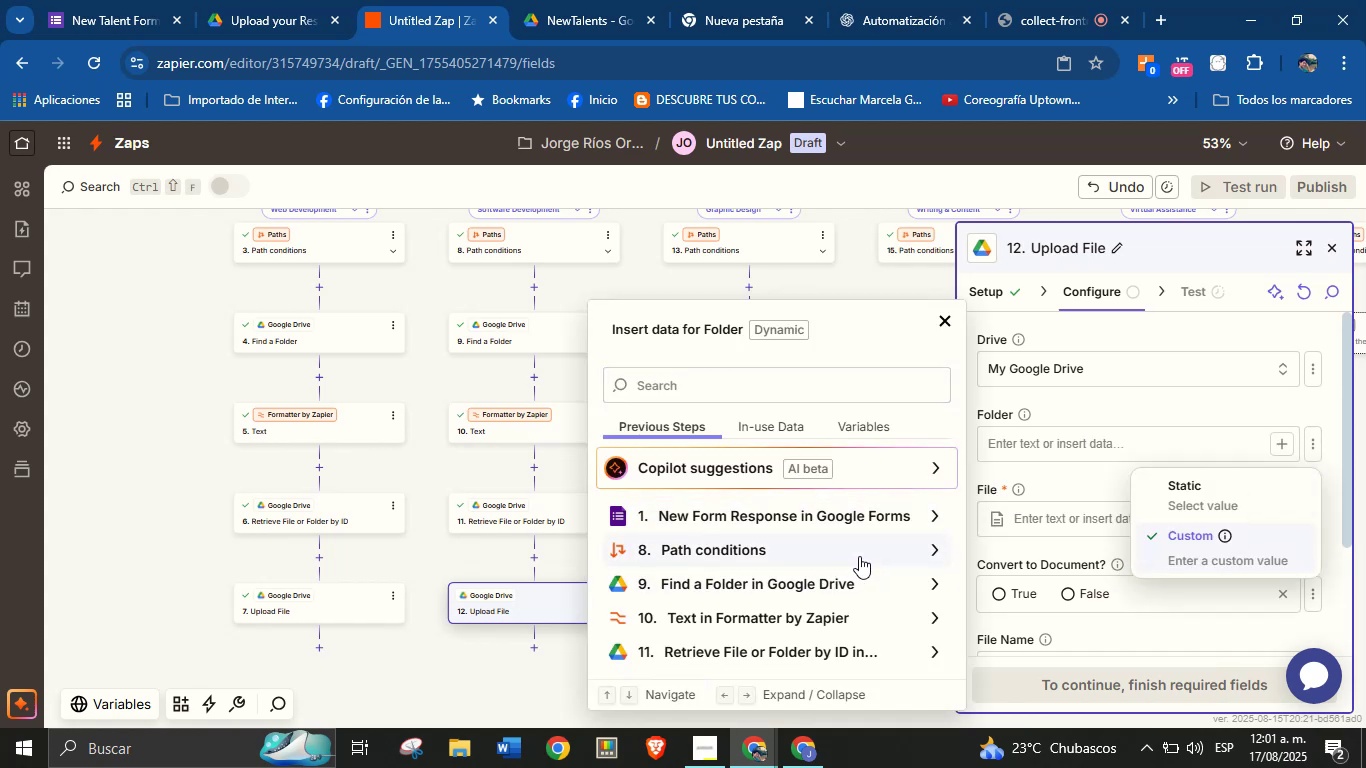 
left_click([935, 586])
 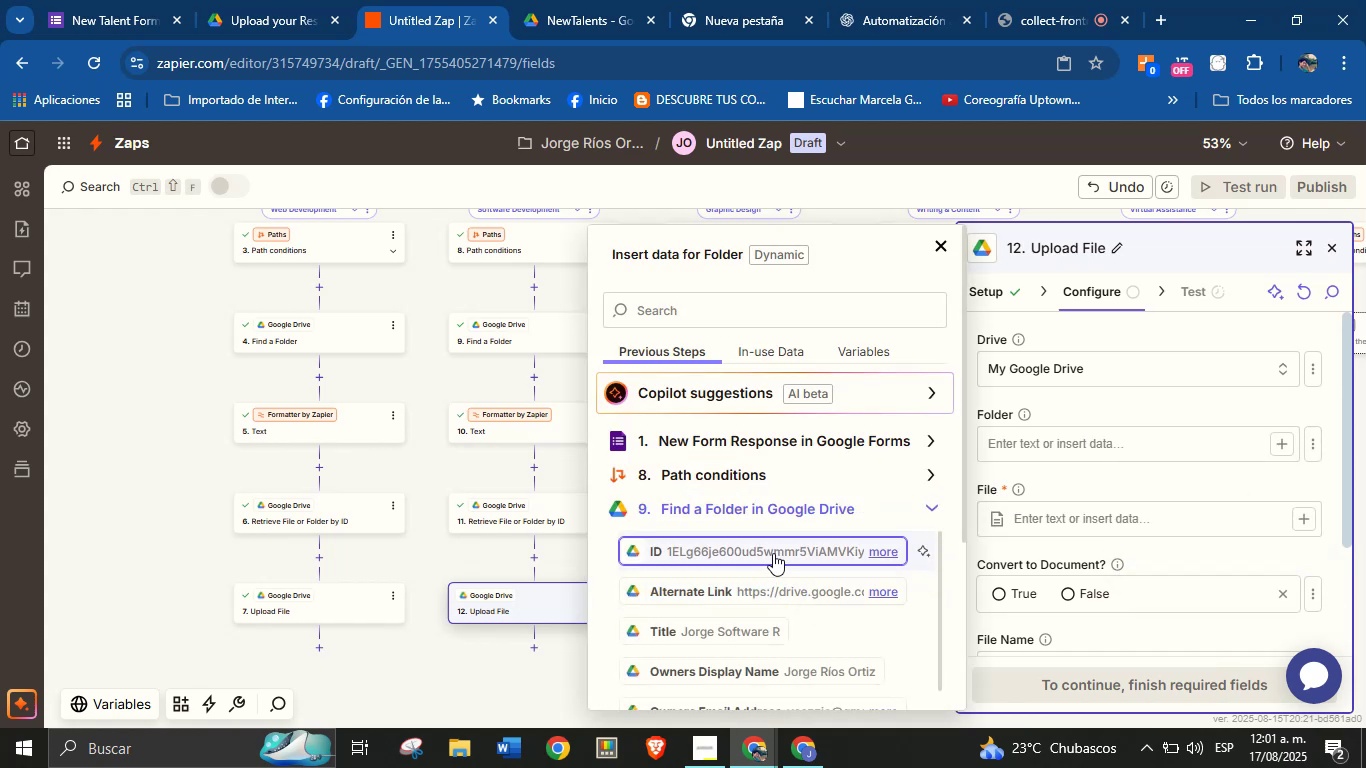 
left_click([773, 552])
 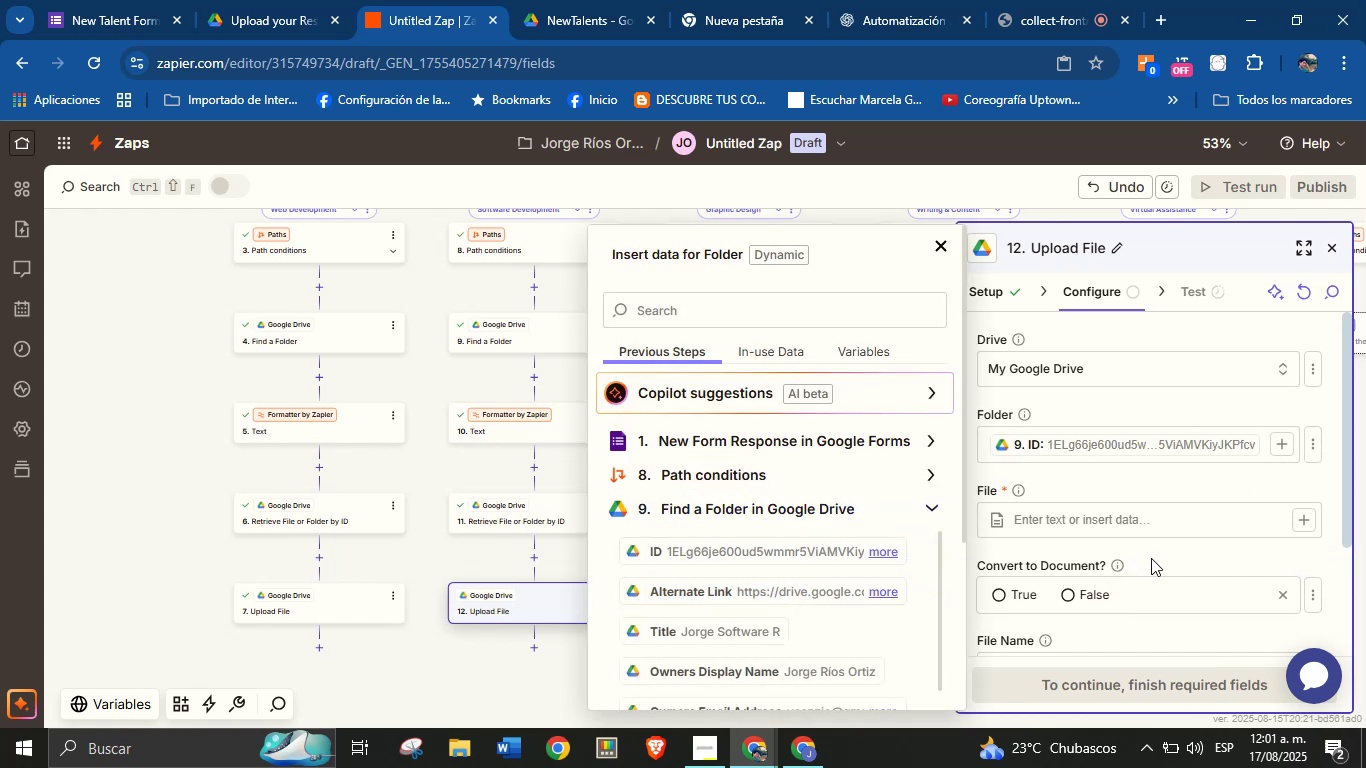 
left_click([1152, 558])
 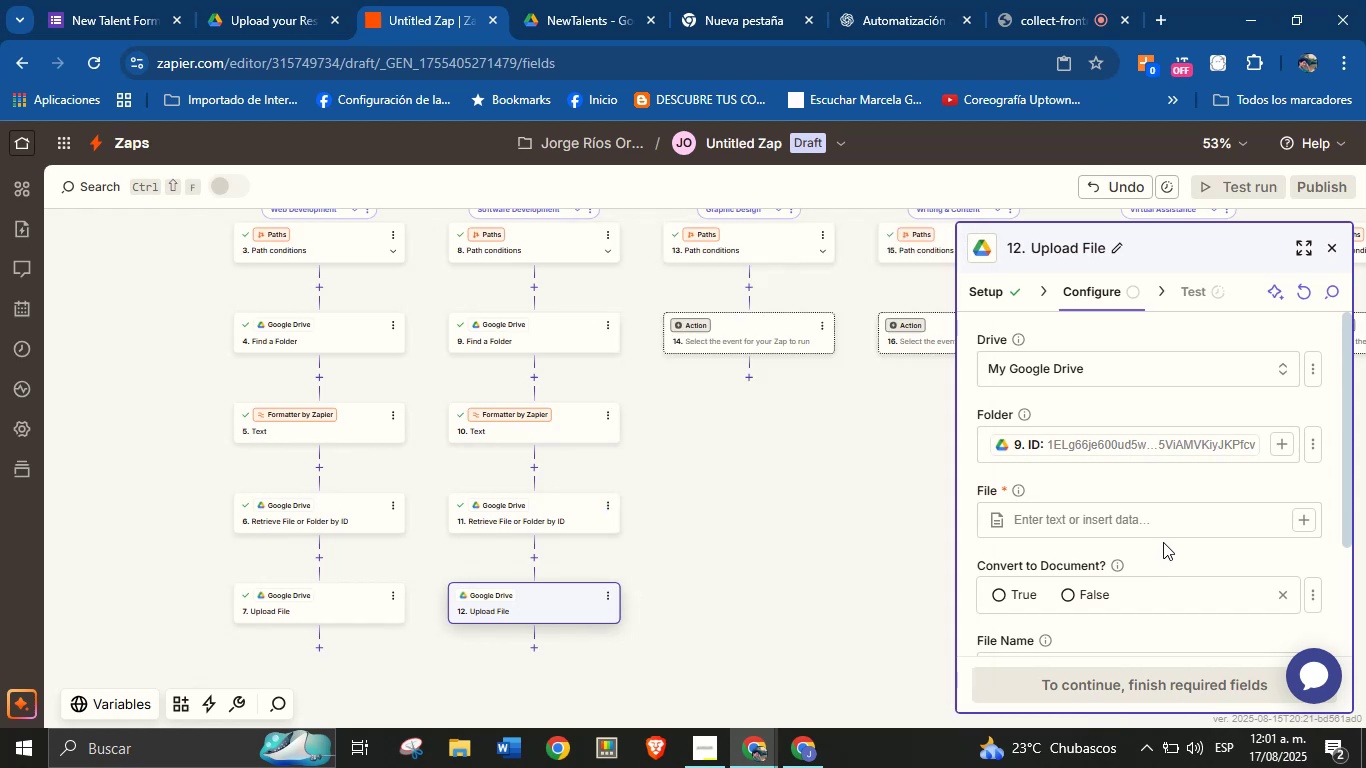 
scroll: coordinate [1168, 540], scroll_direction: down, amount: 1.0
 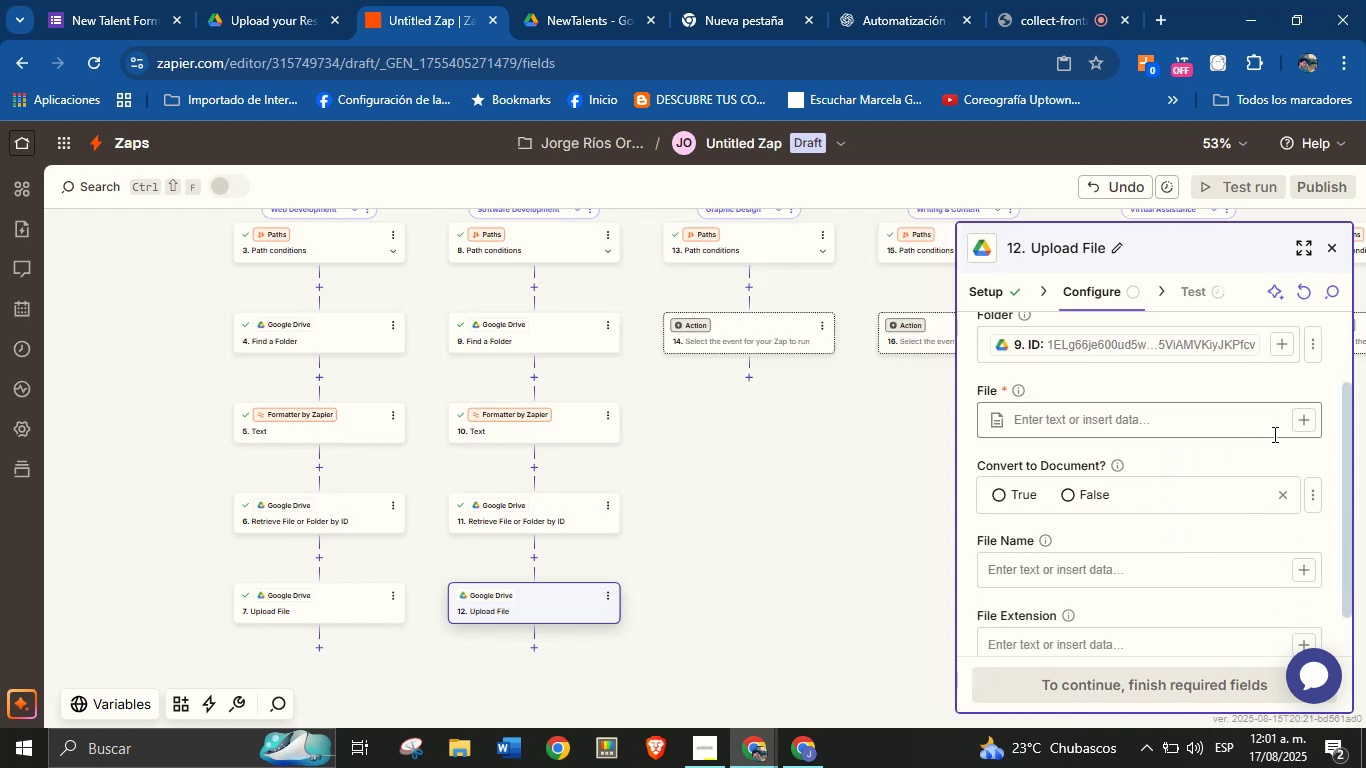 
left_click([1301, 421])
 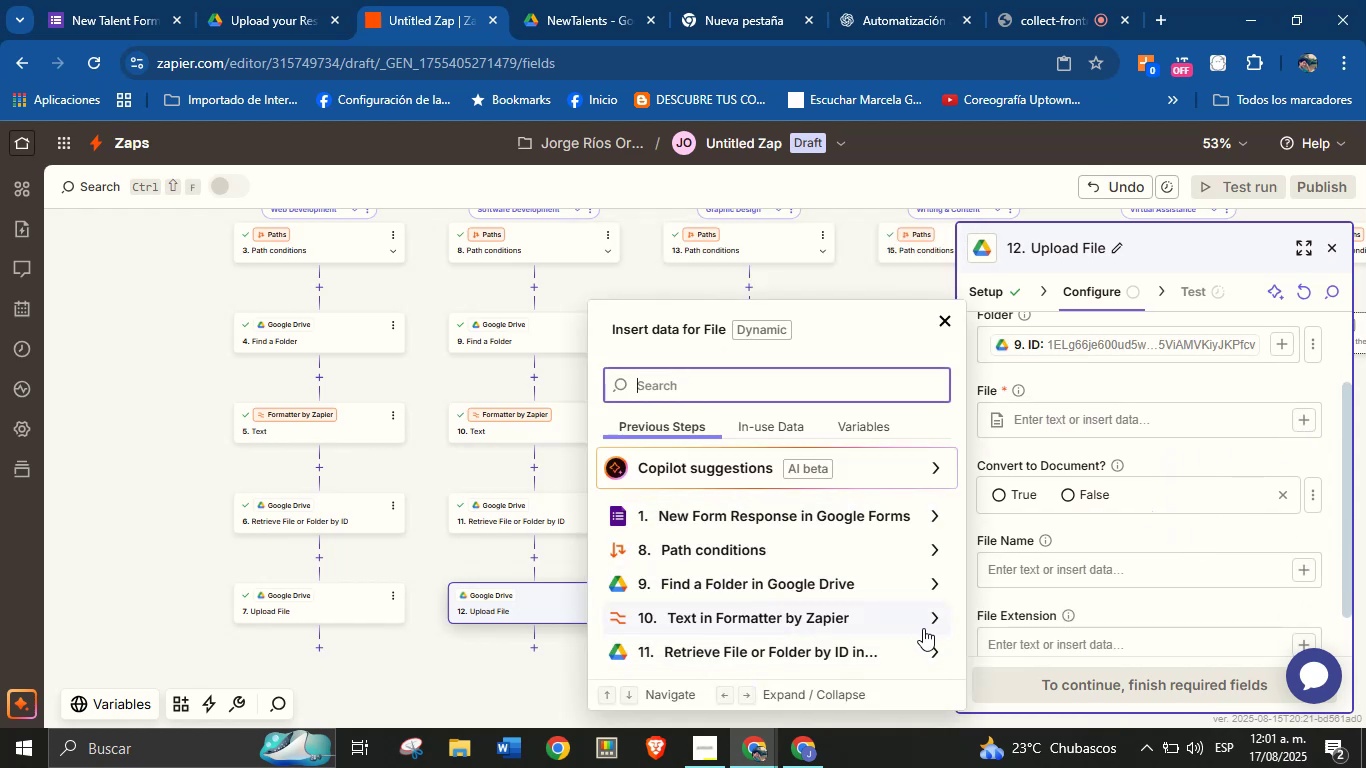 
left_click([934, 645])
 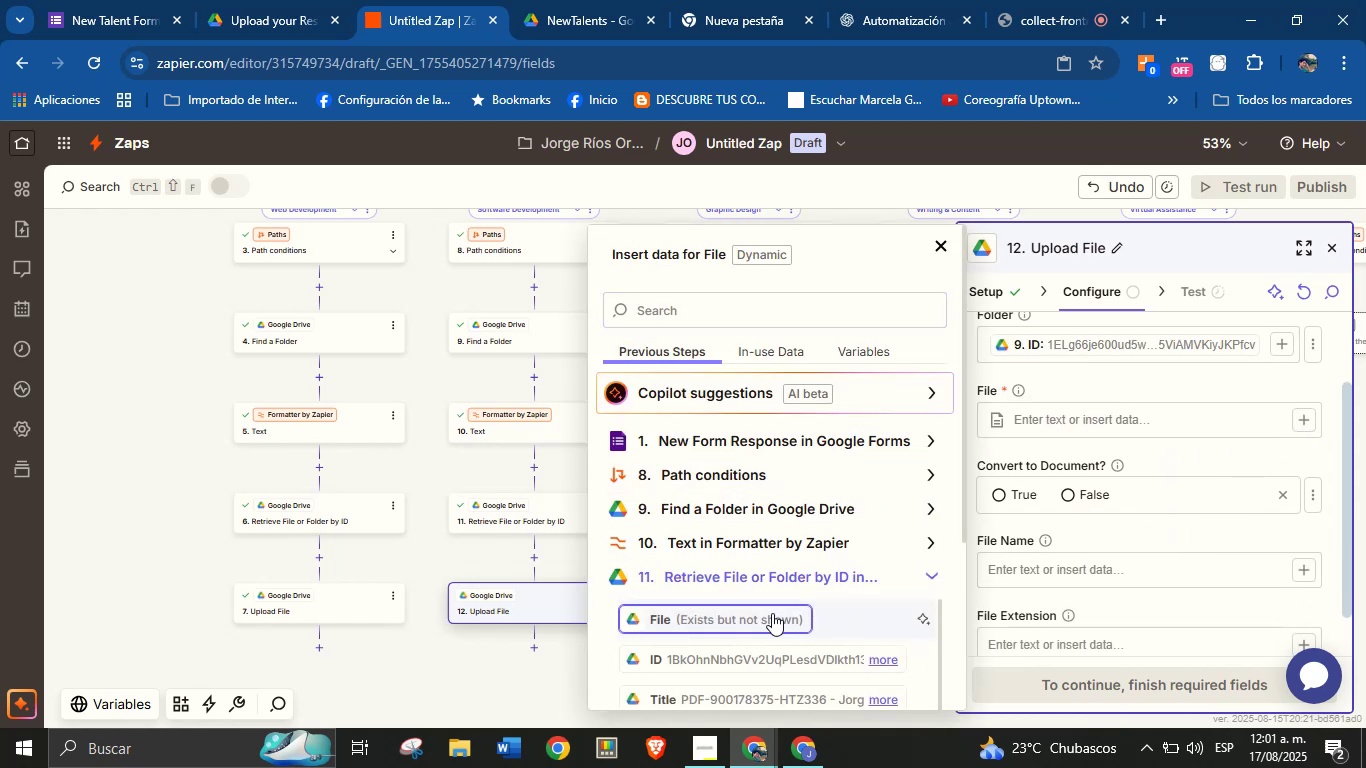 
left_click([766, 614])
 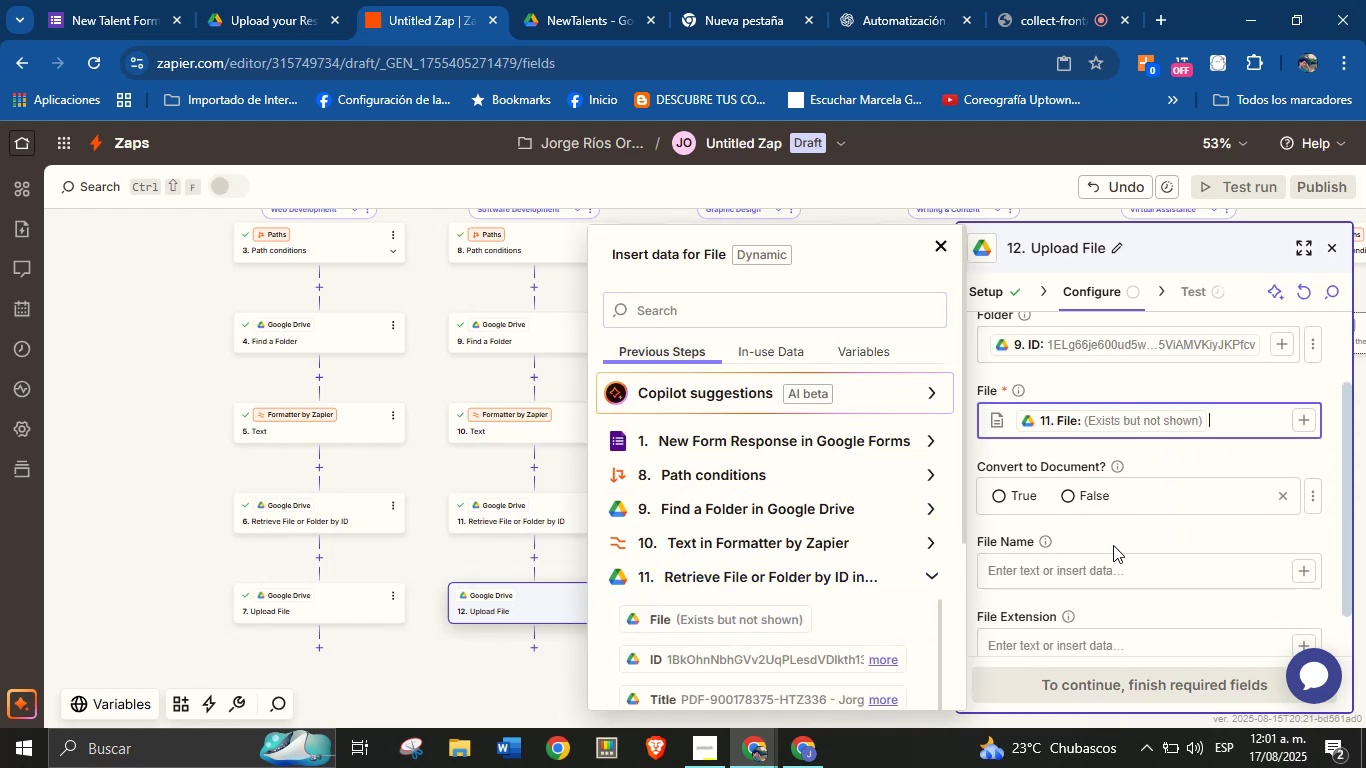 
left_click([1123, 543])
 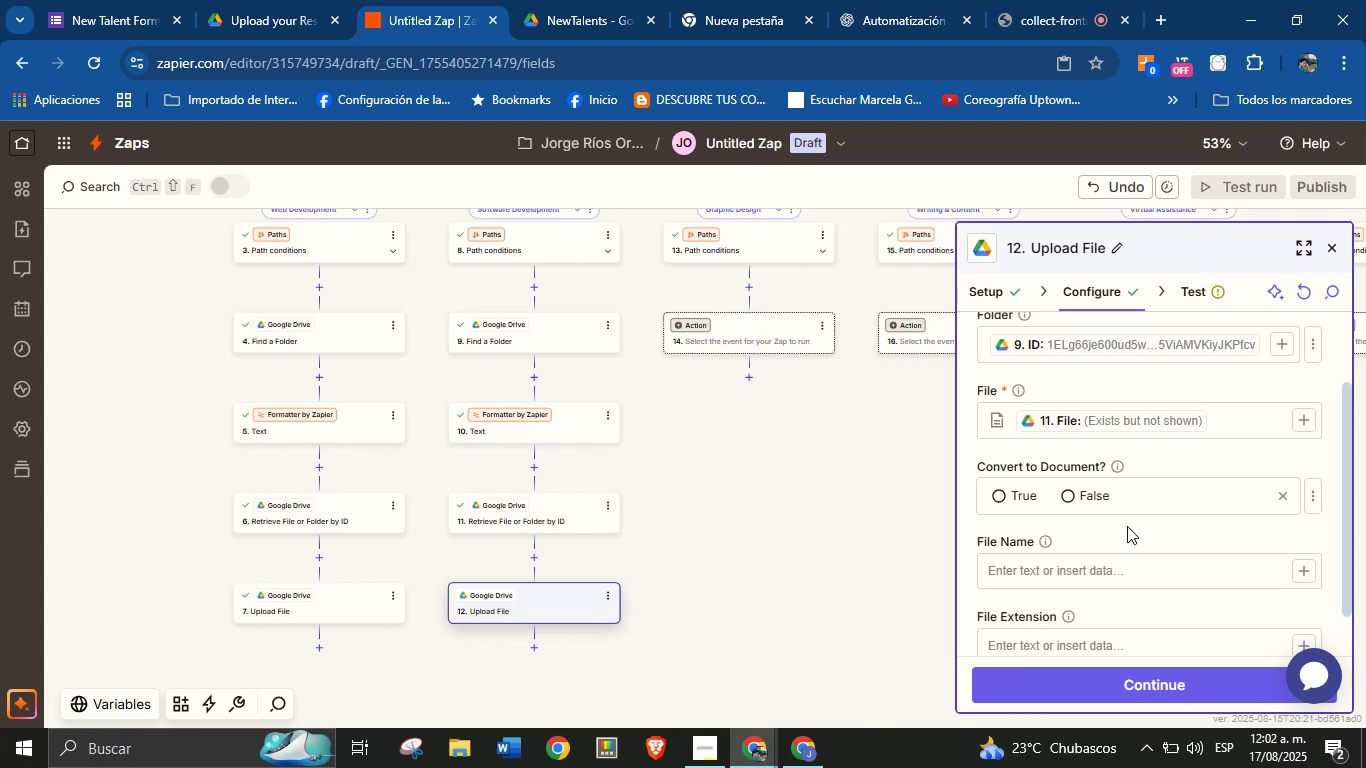 
wait(65.98)
 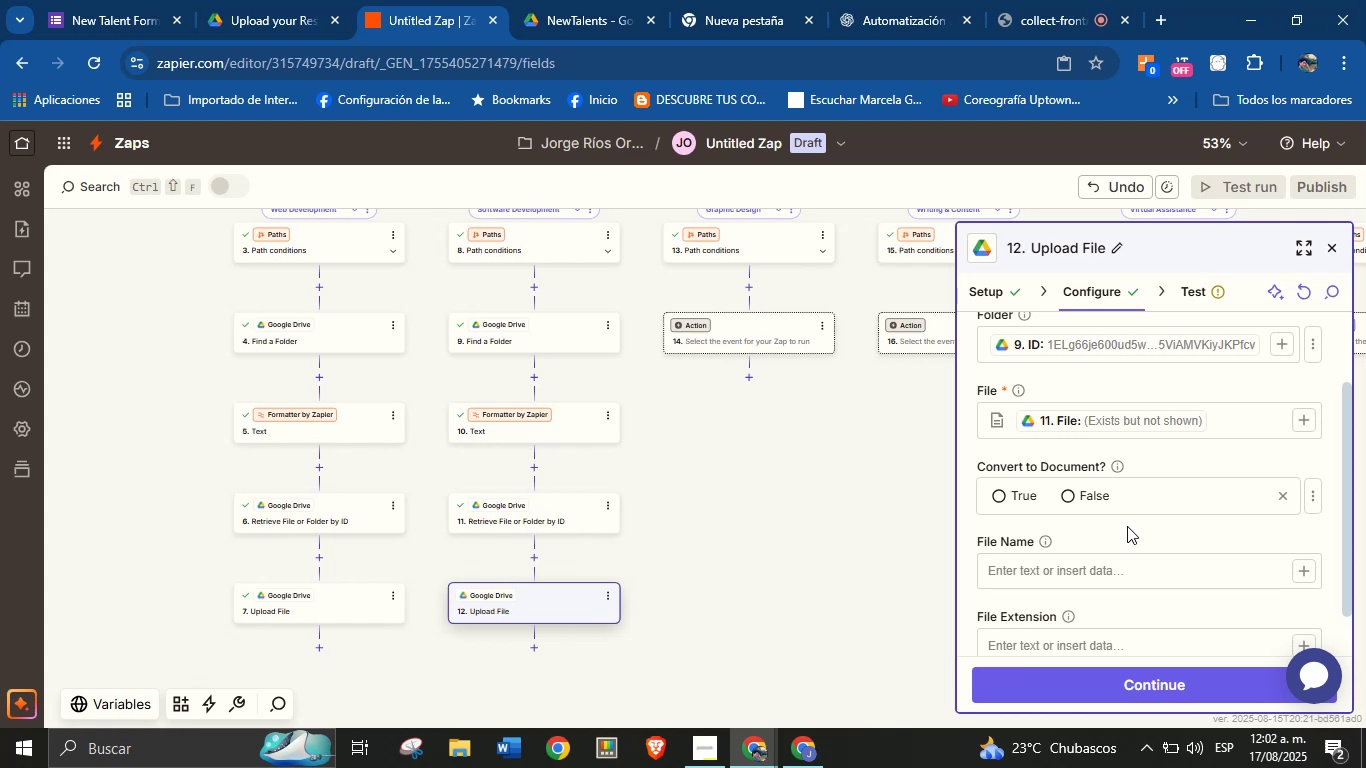 
scroll: coordinate [1176, 525], scroll_direction: down, amount: 1.0
 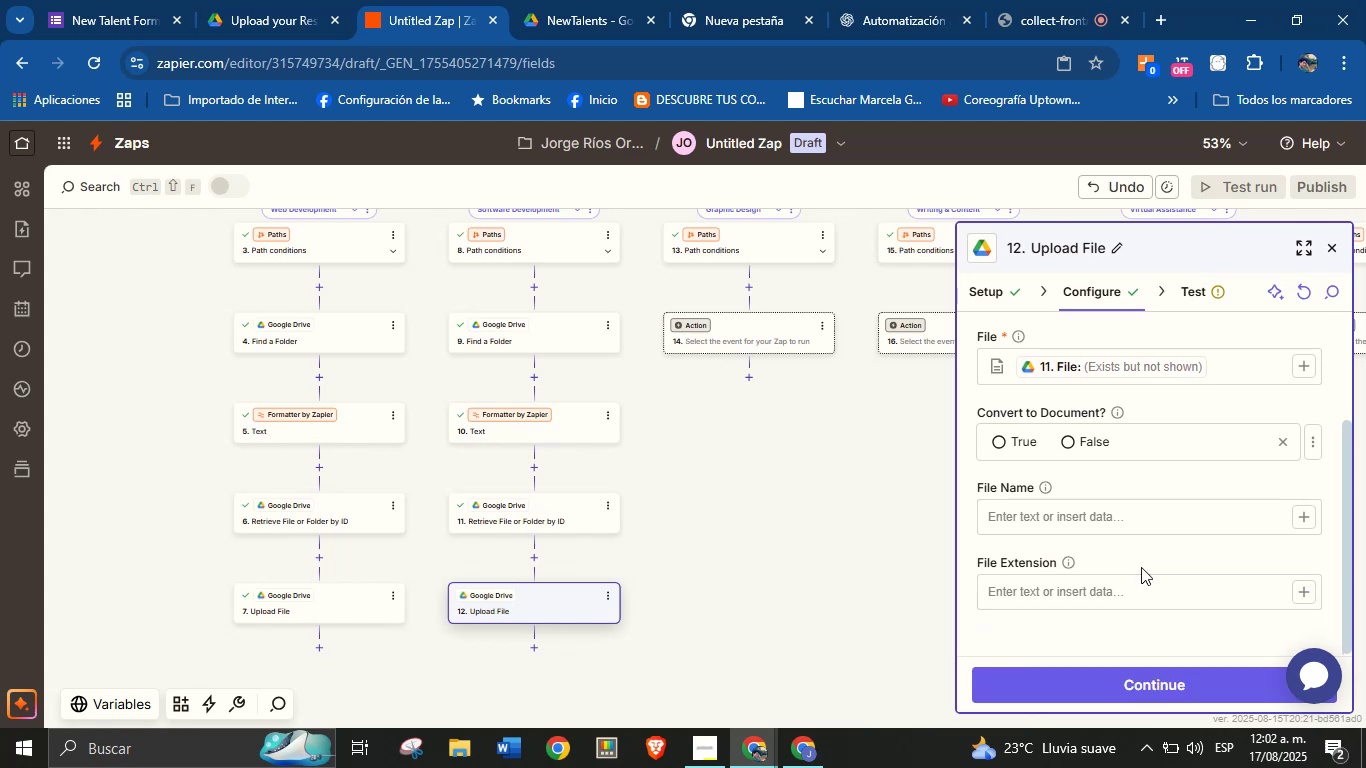 
scroll: coordinate [1134, 544], scroll_direction: up, amount: 2.0
 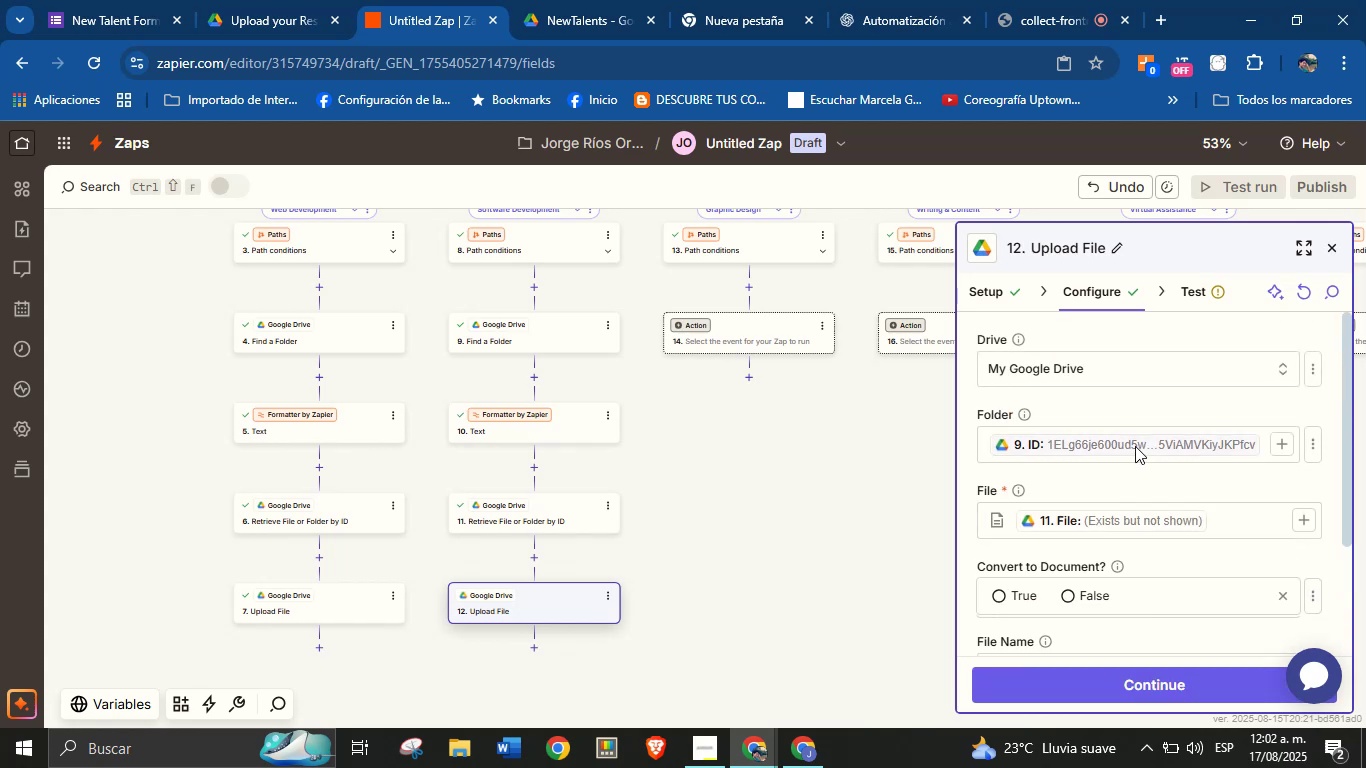 
scroll: coordinate [1141, 470], scroll_direction: down, amount: 6.0
 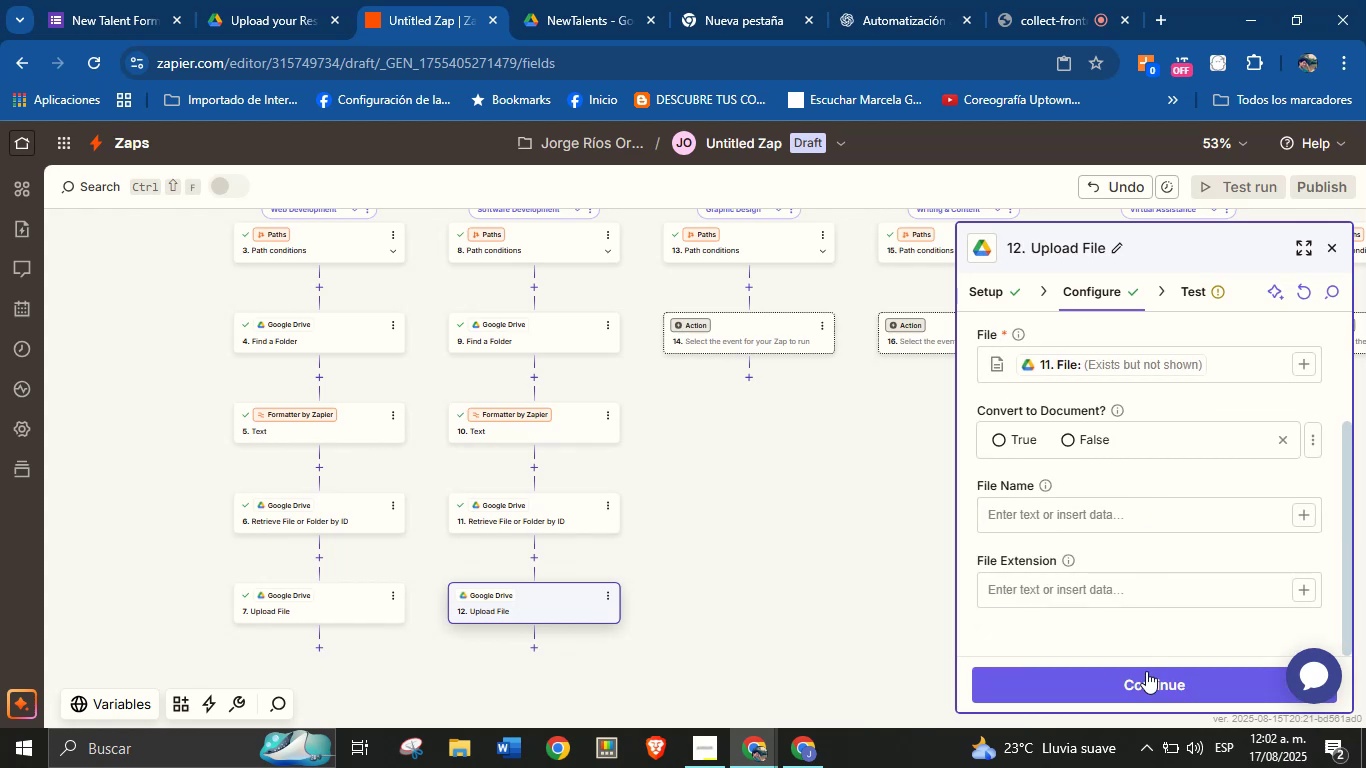 
left_click([1147, 680])
 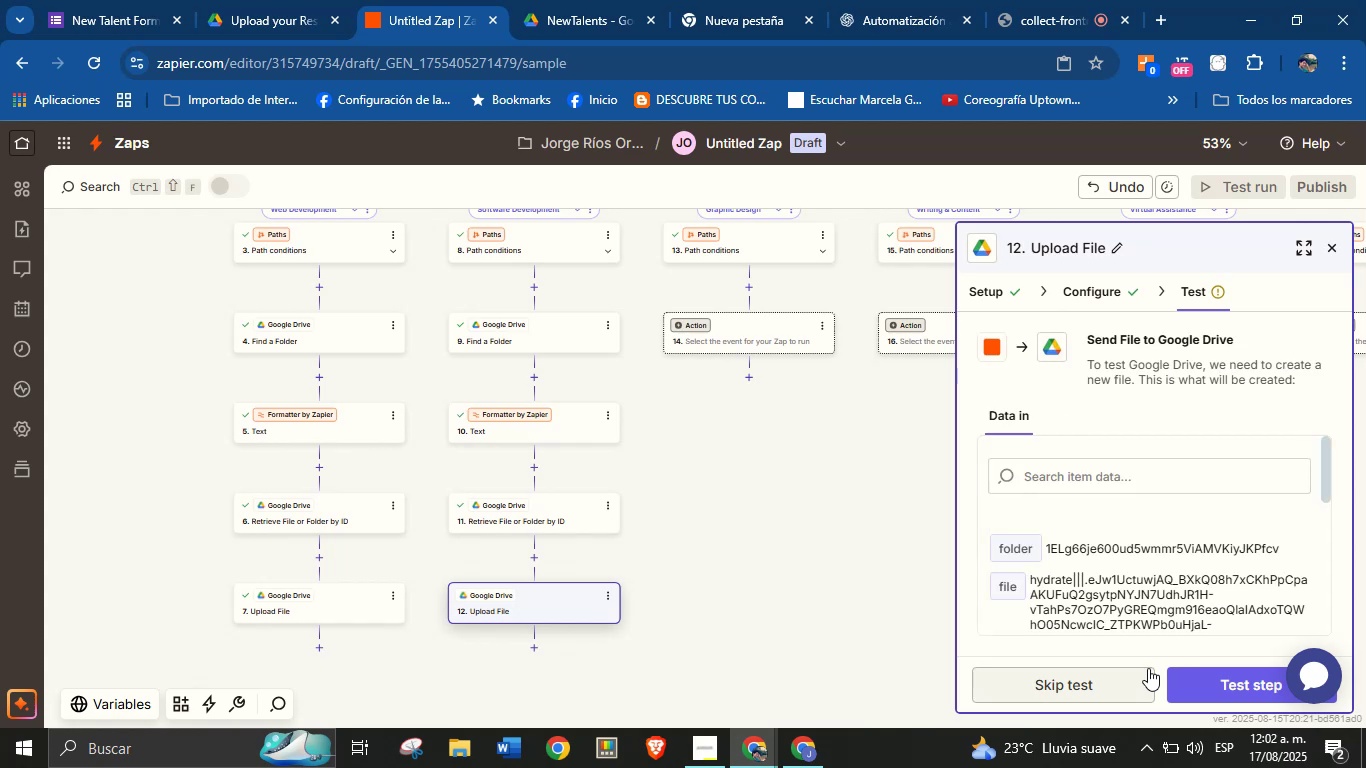 
wait(12.12)
 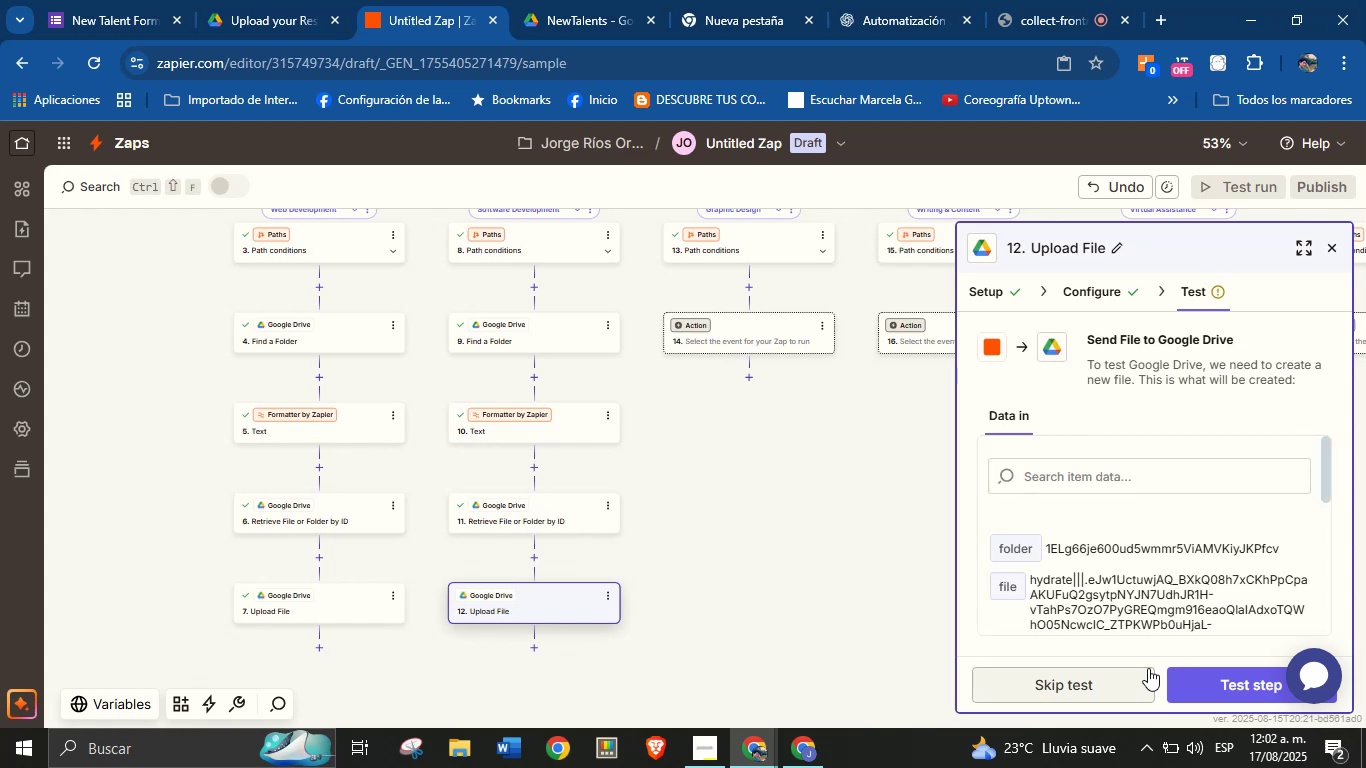 
scroll: coordinate [1103, 523], scroll_direction: down, amount: 1.0
 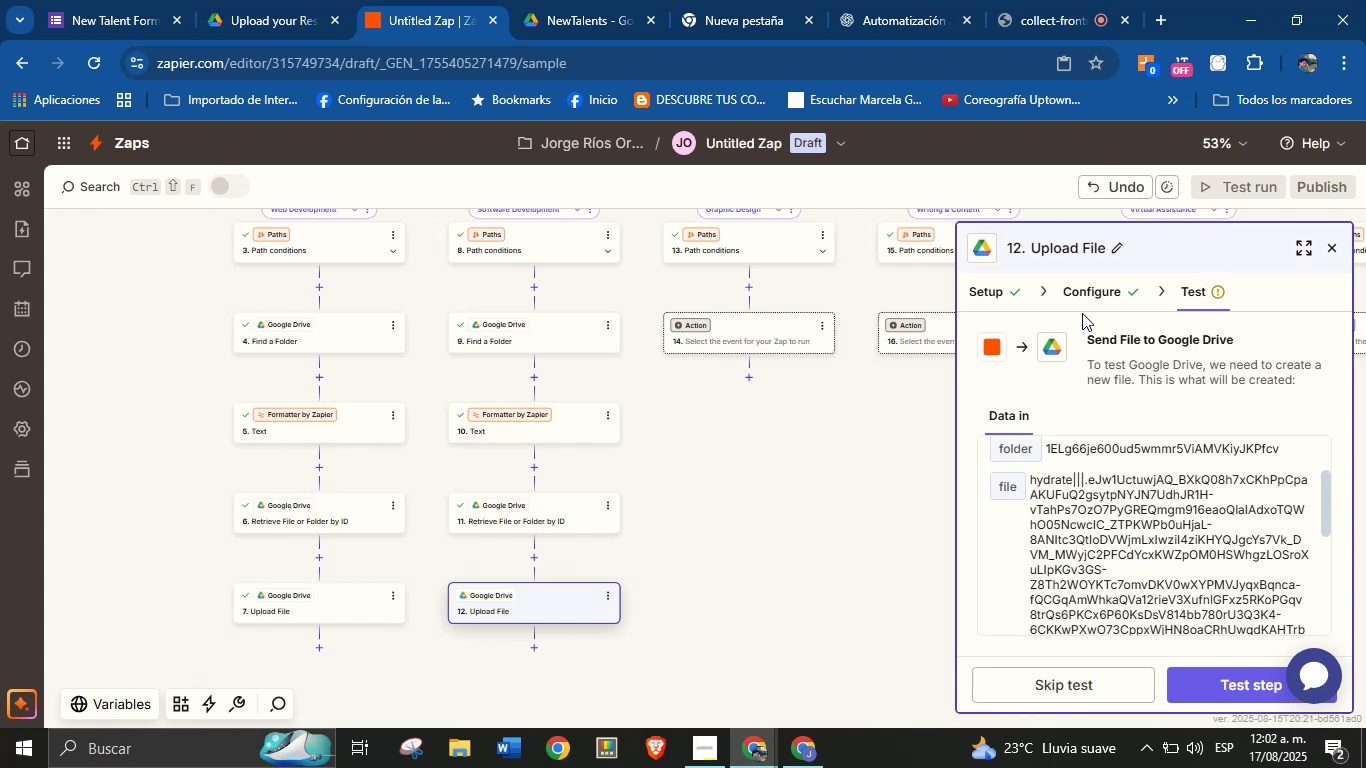 
left_click([1094, 291])
 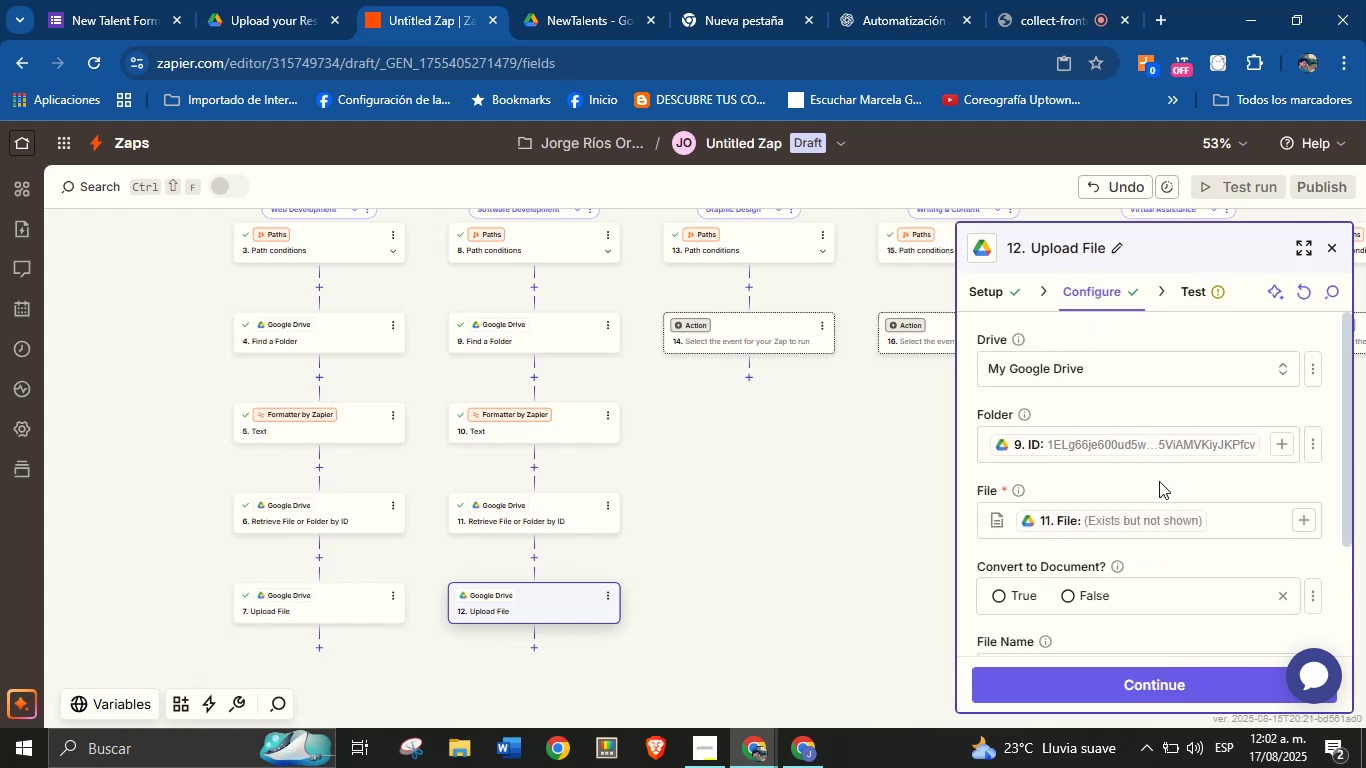 
scroll: coordinate [1176, 491], scroll_direction: down, amount: 2.0
 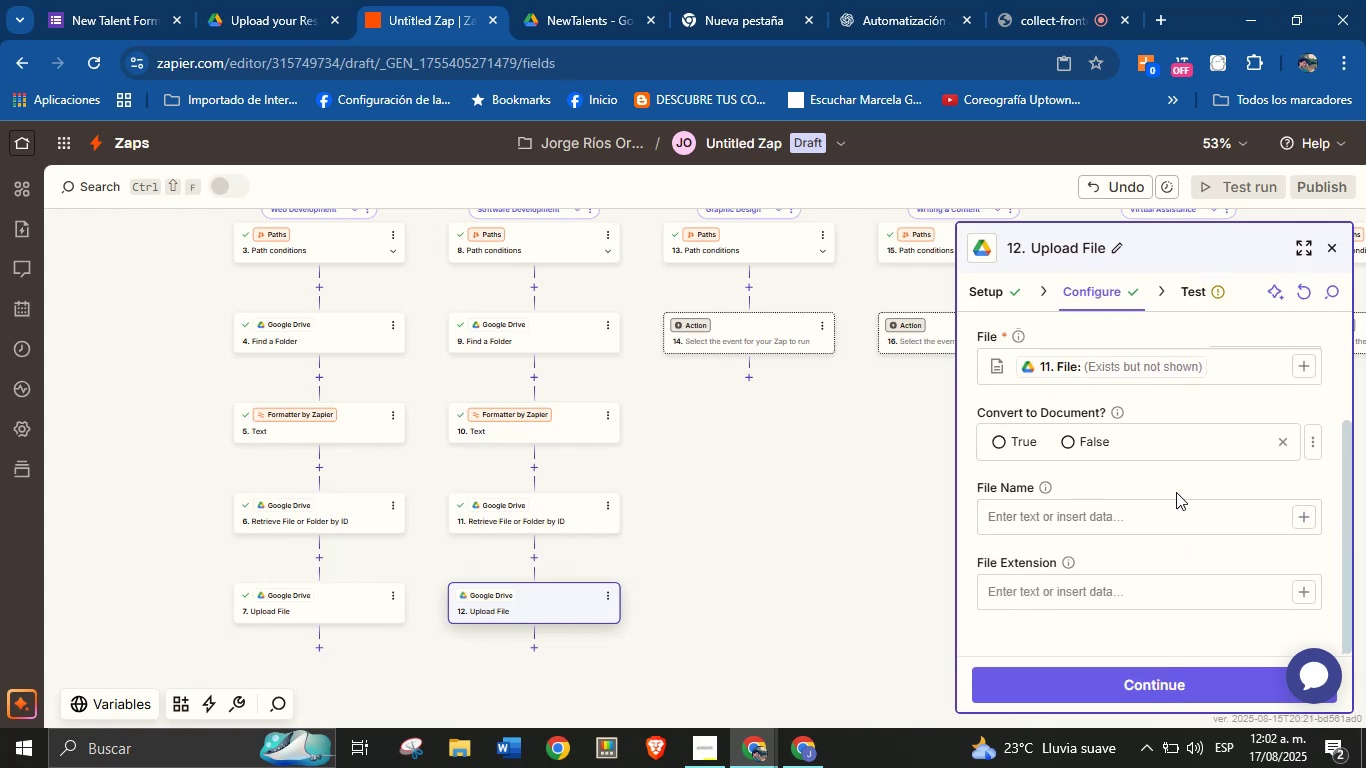 
scroll: coordinate [1176, 493], scroll_direction: up, amount: 1.0
 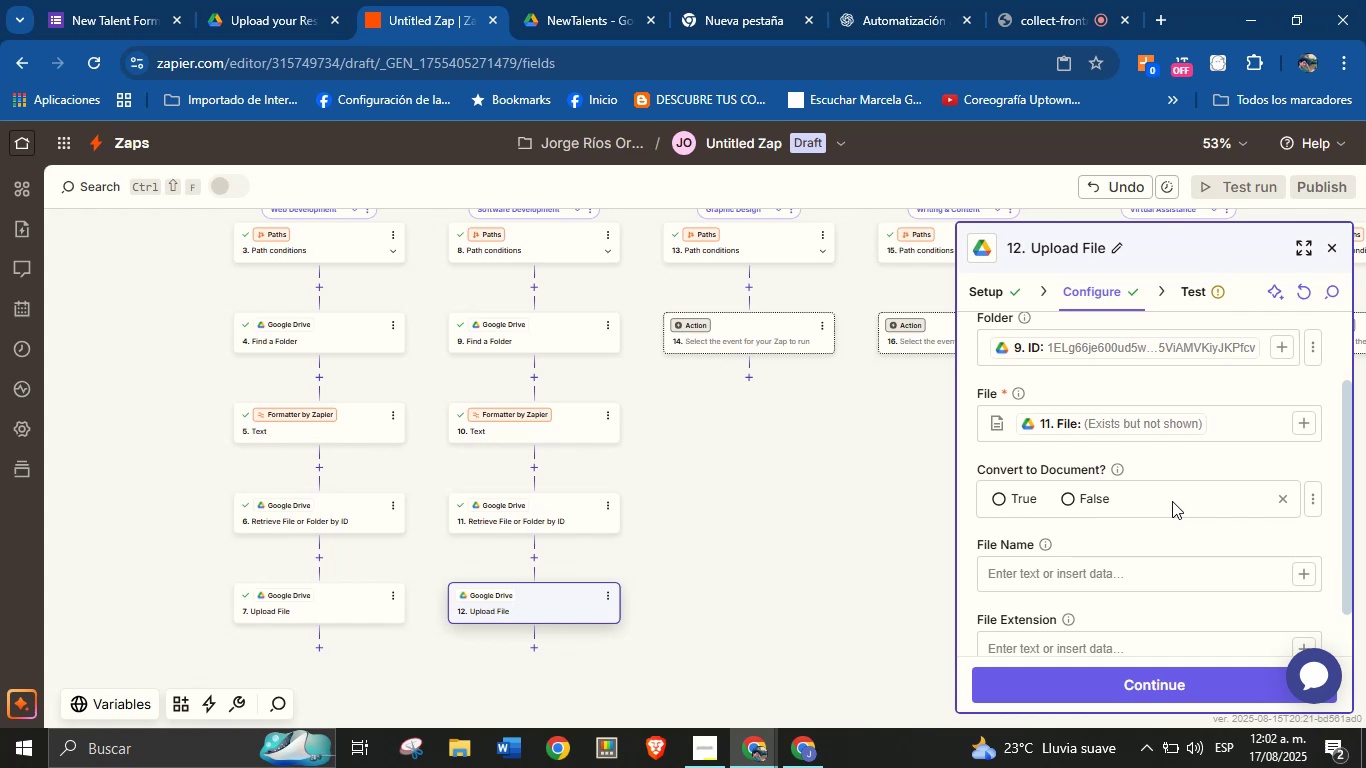 
wait(16.37)
 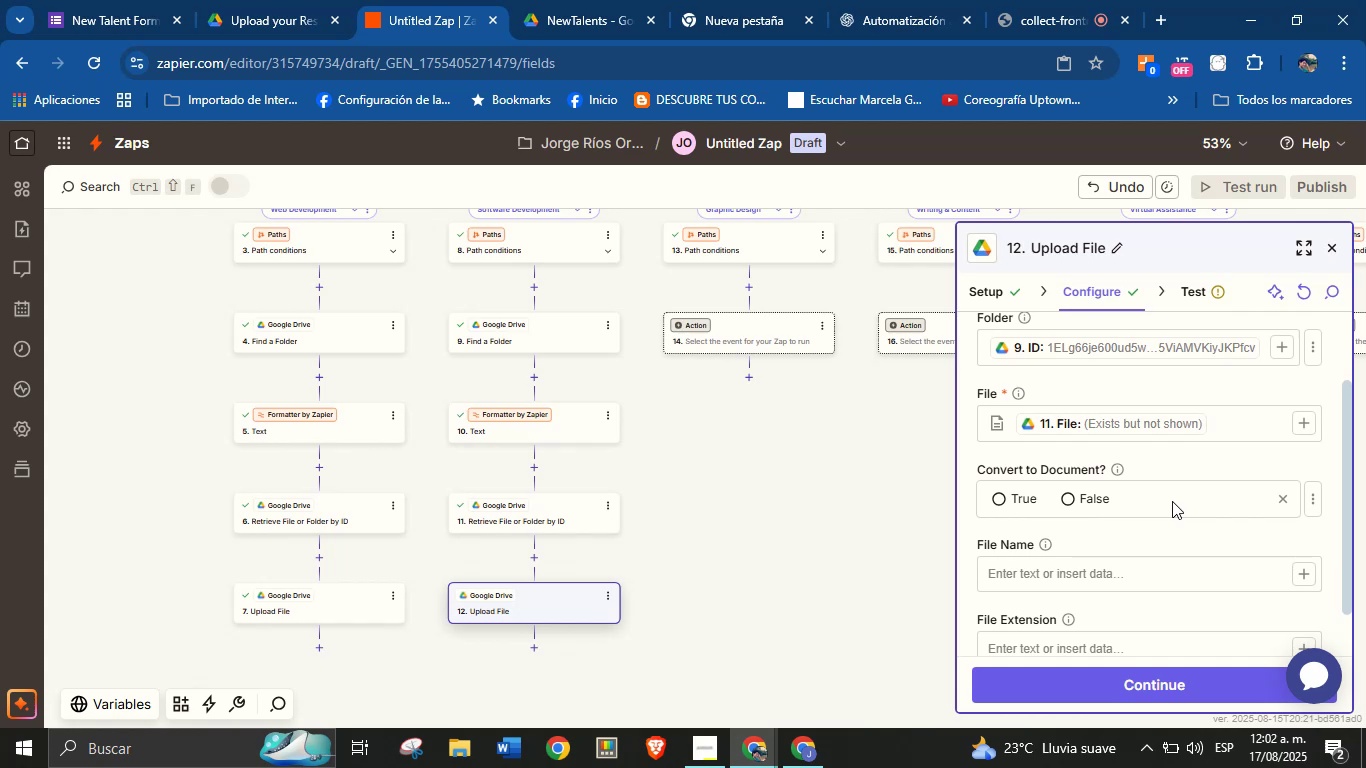 
scroll: coordinate [1201, 544], scroll_direction: down, amount: 5.0
 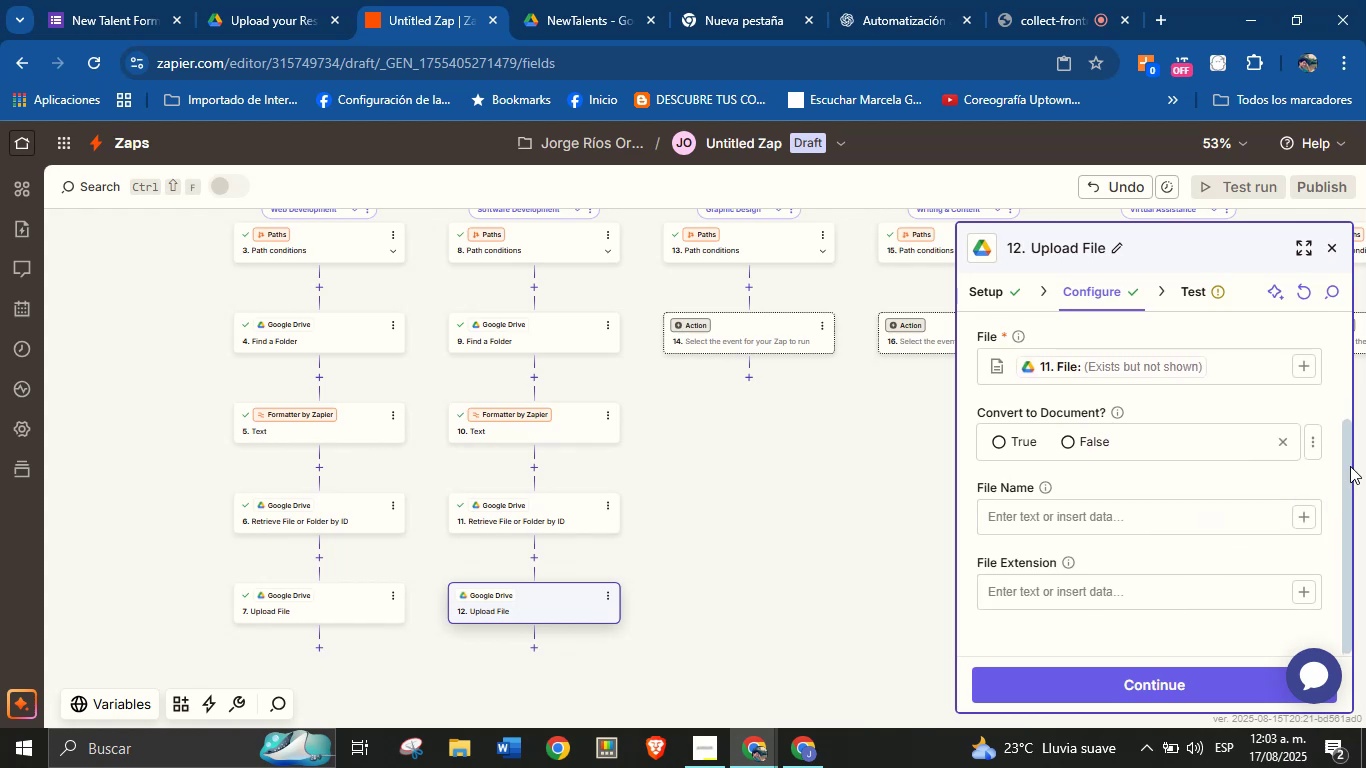 
left_click_drag(start_coordinate=[1342, 472], to_coordinate=[1345, 348])
 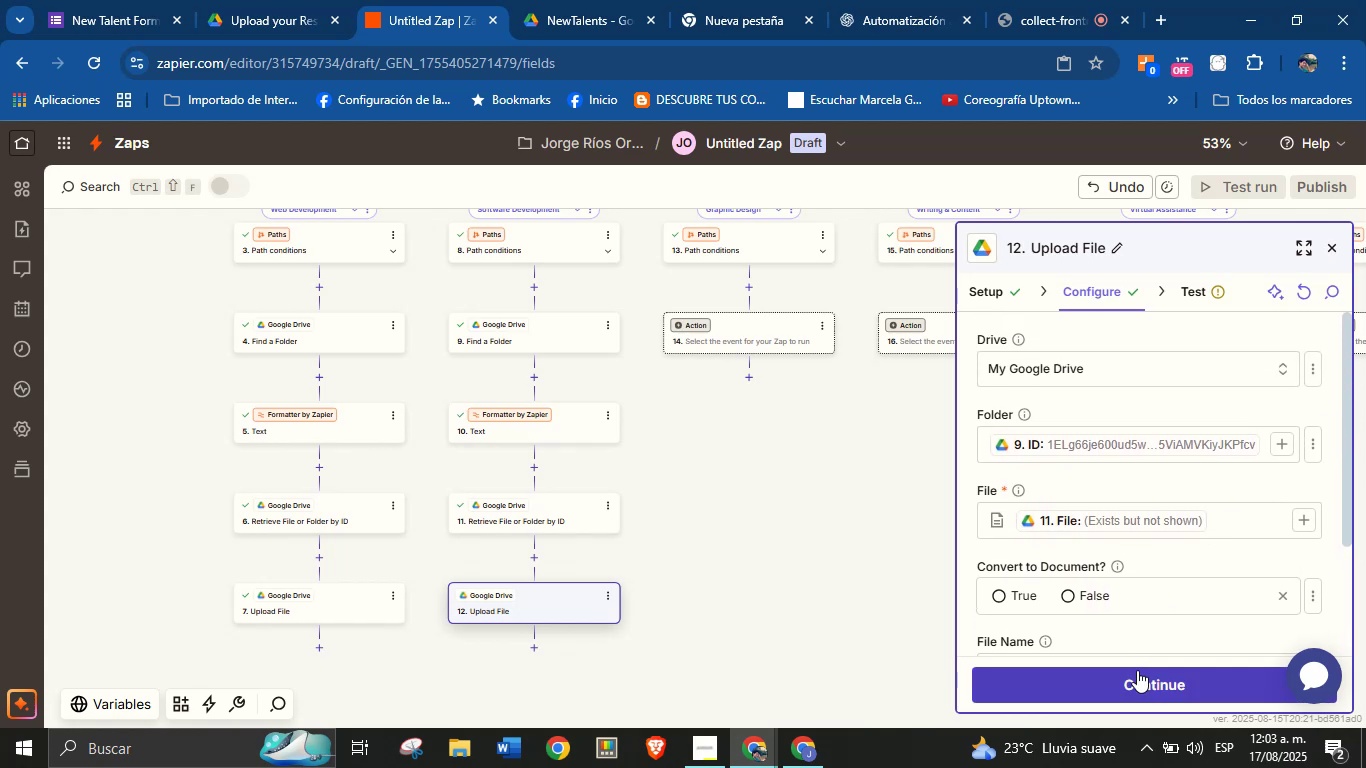 
left_click([1137, 670])
 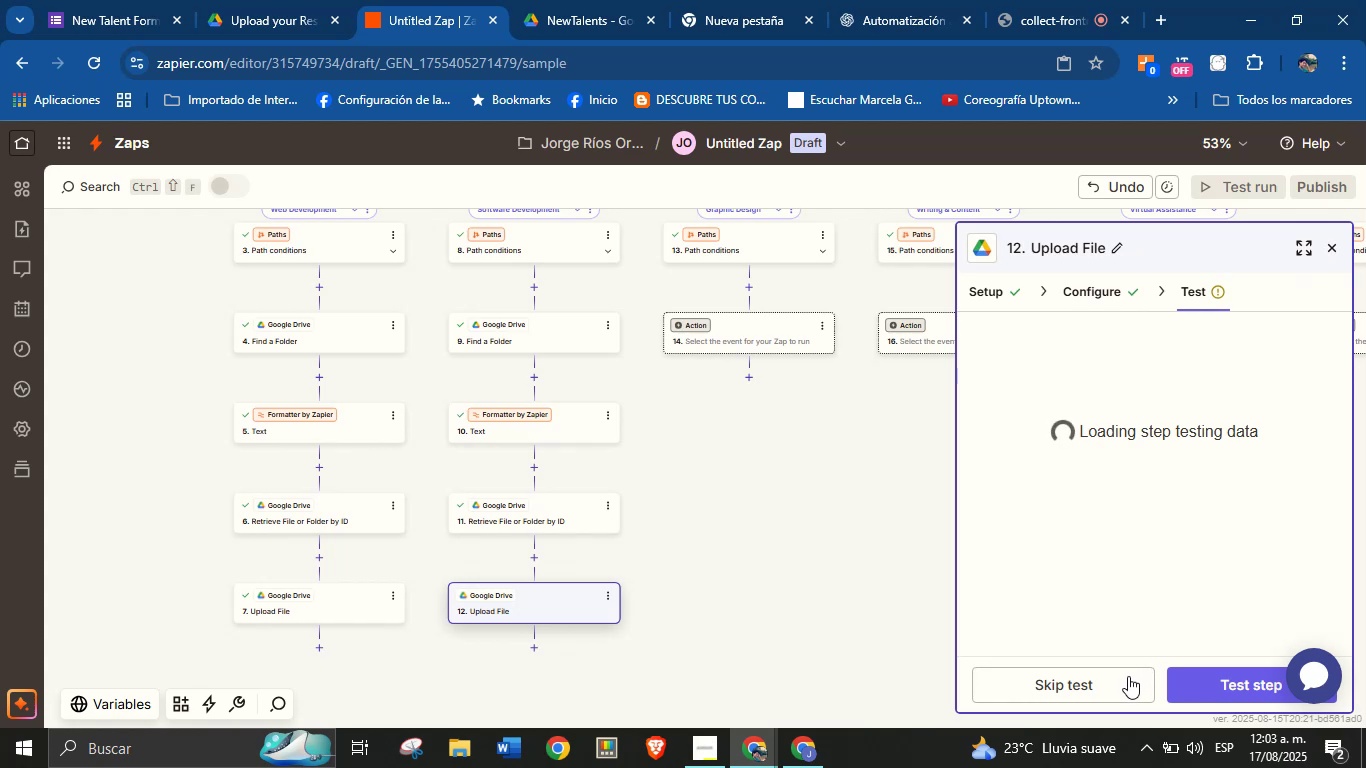 
left_click([1209, 679])
 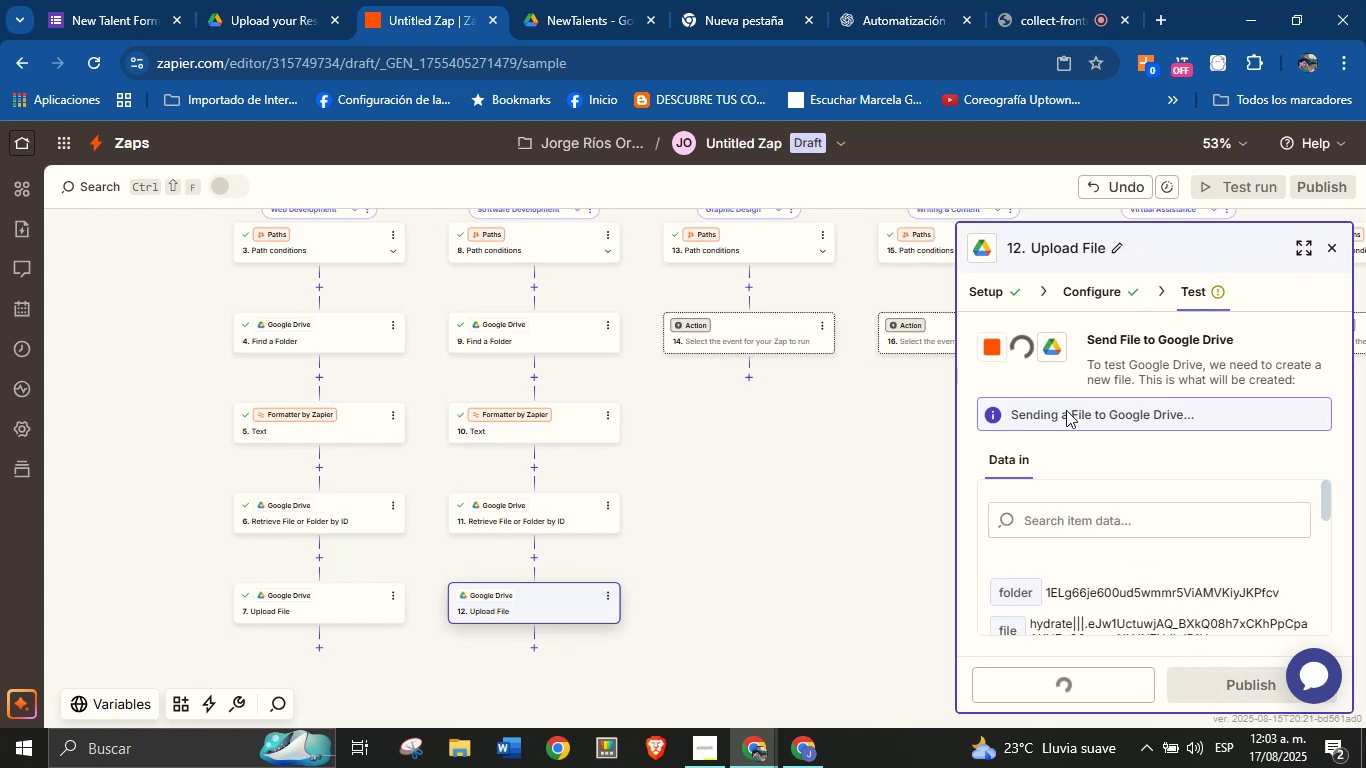 
left_click([595, 0])
 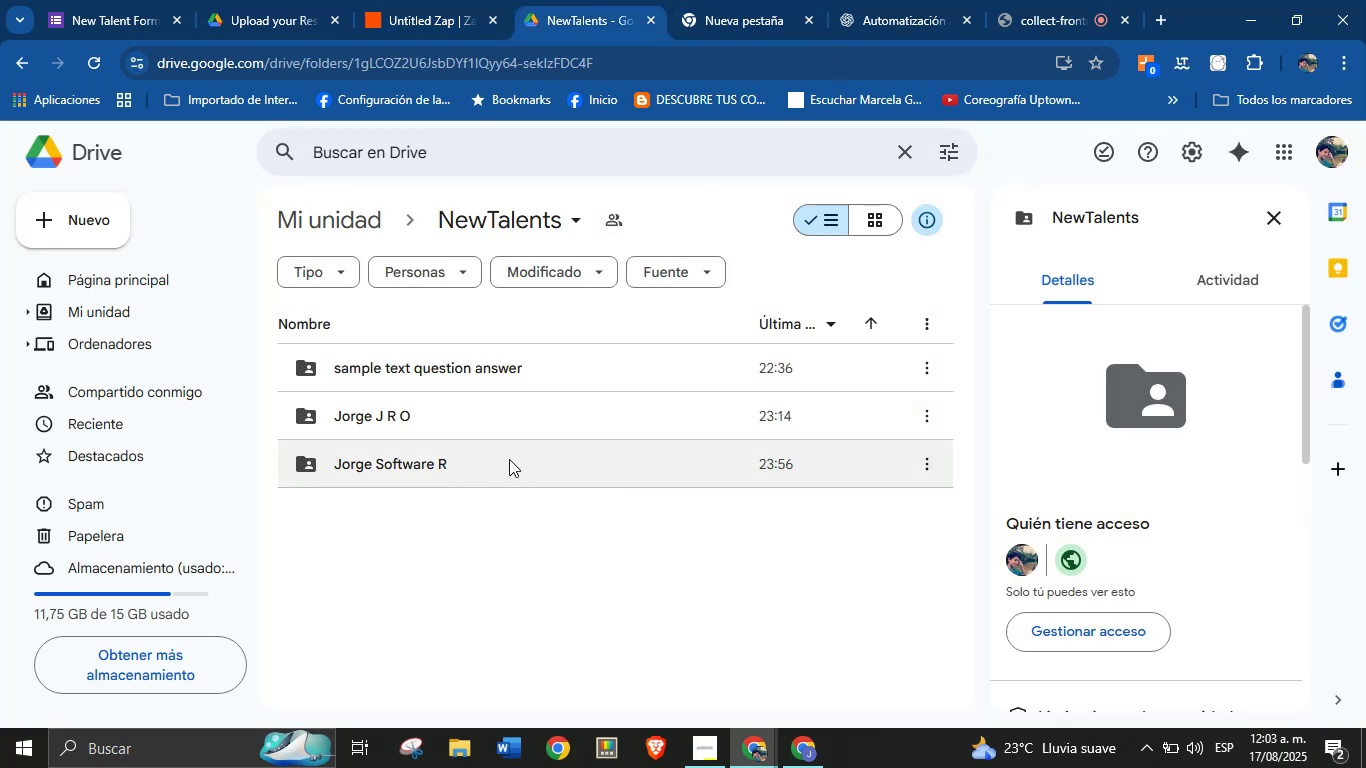 
double_click([509, 458])
 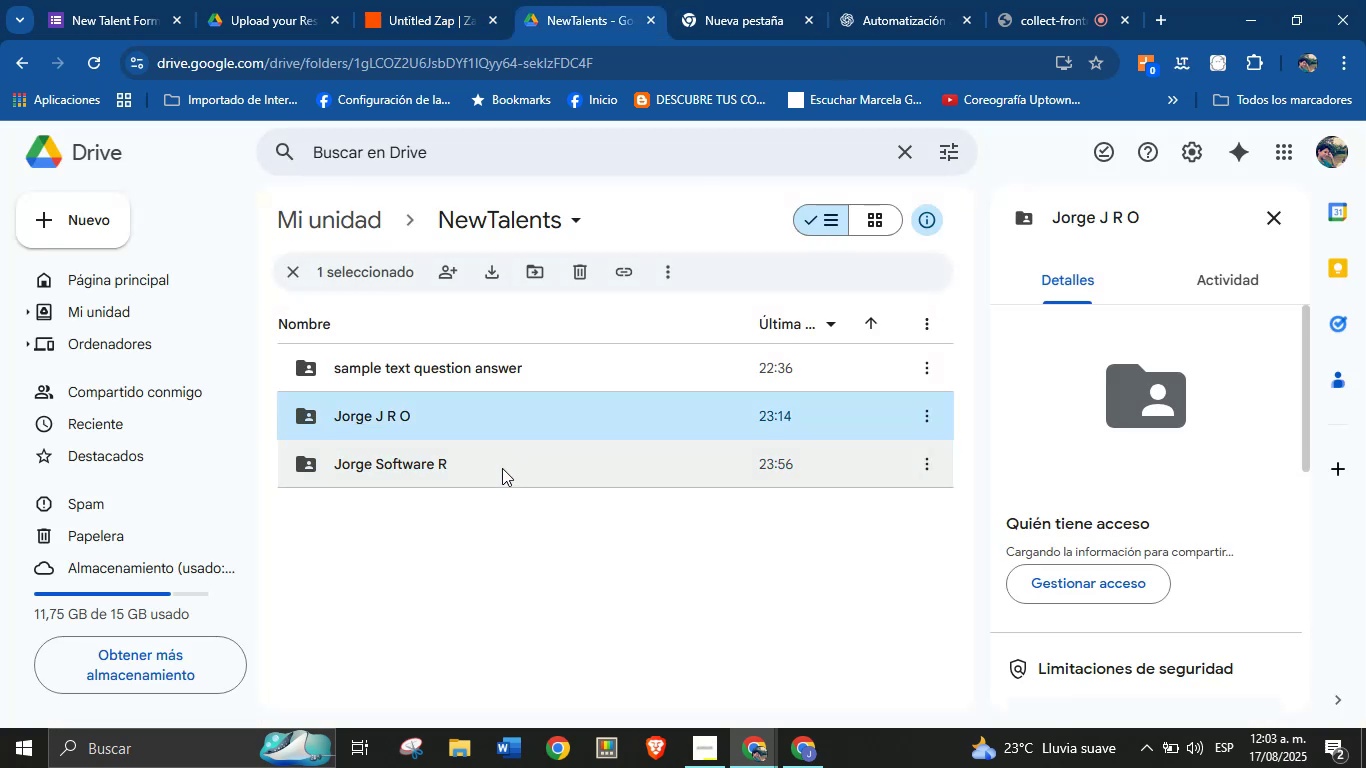 
double_click([502, 468])
 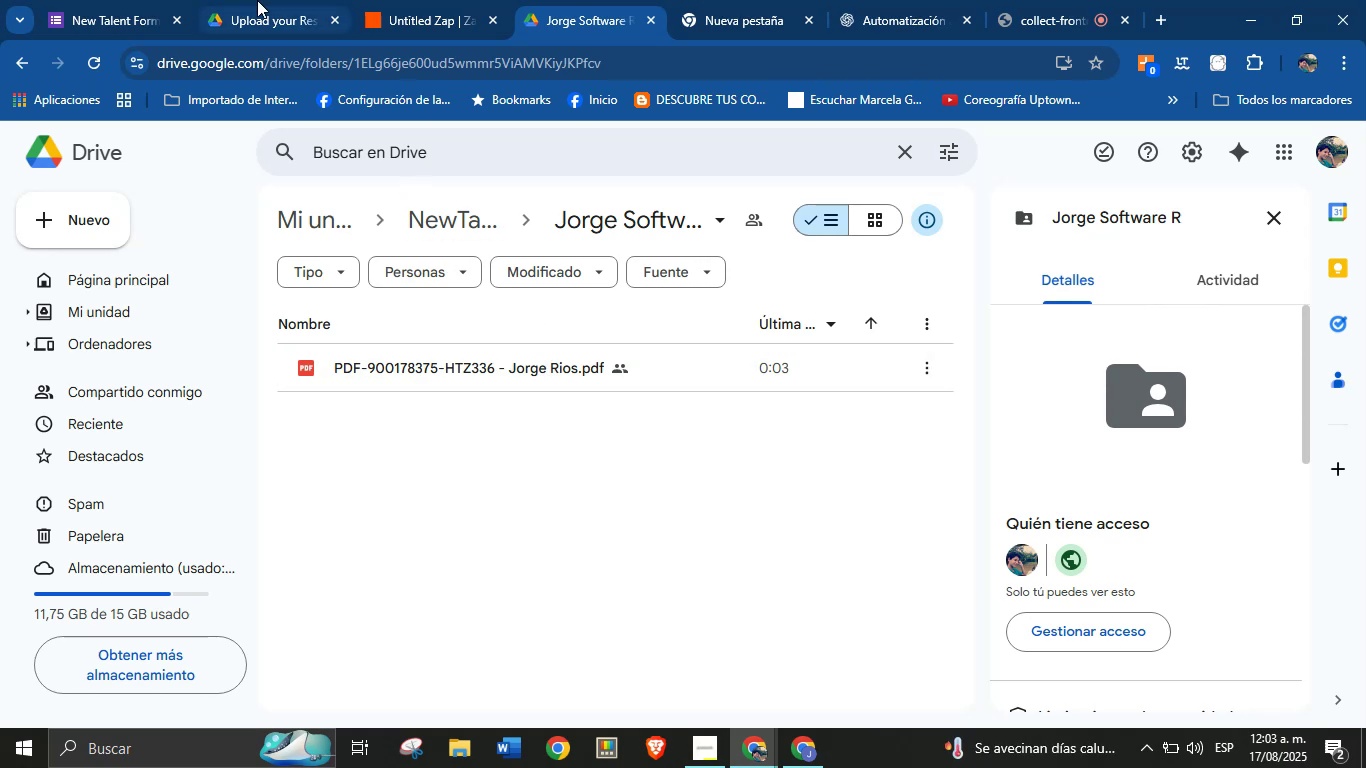 
wait(13.32)
 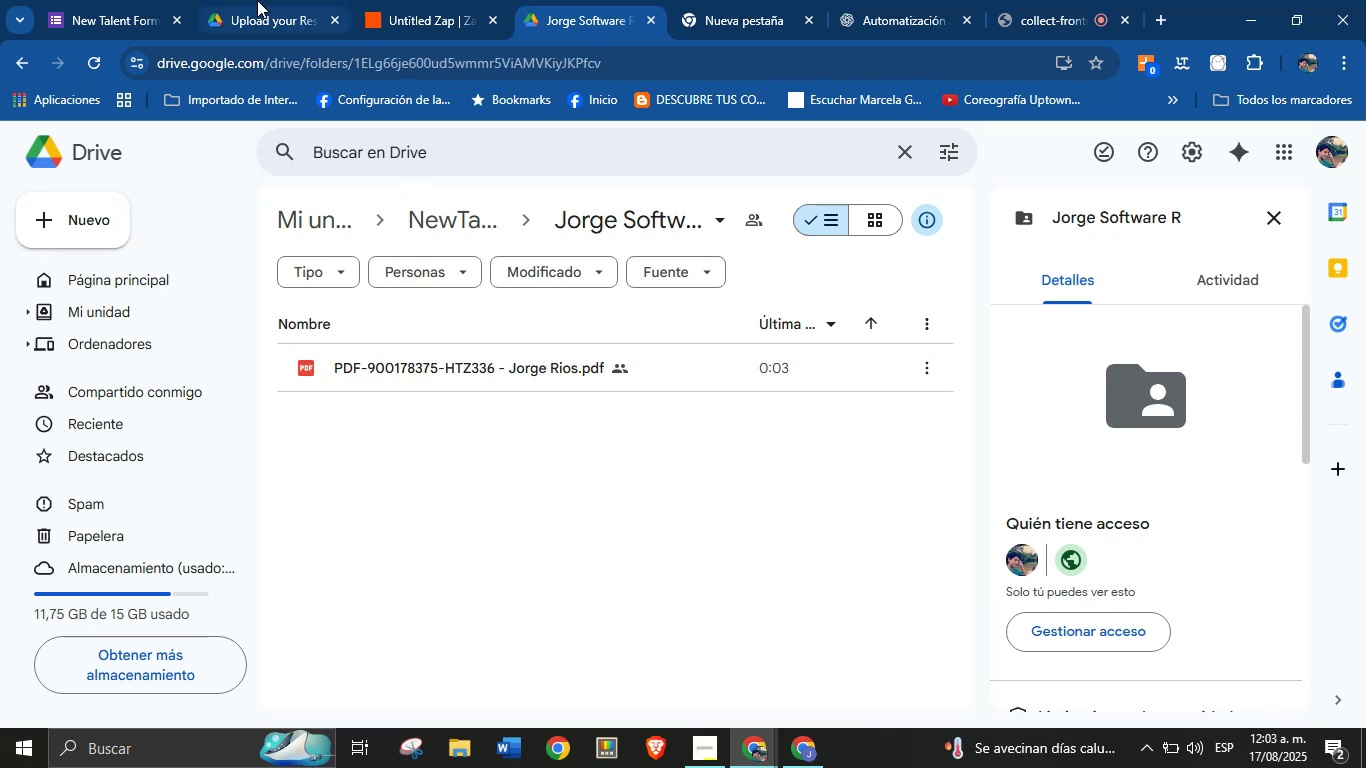 
left_click([410, 0])
 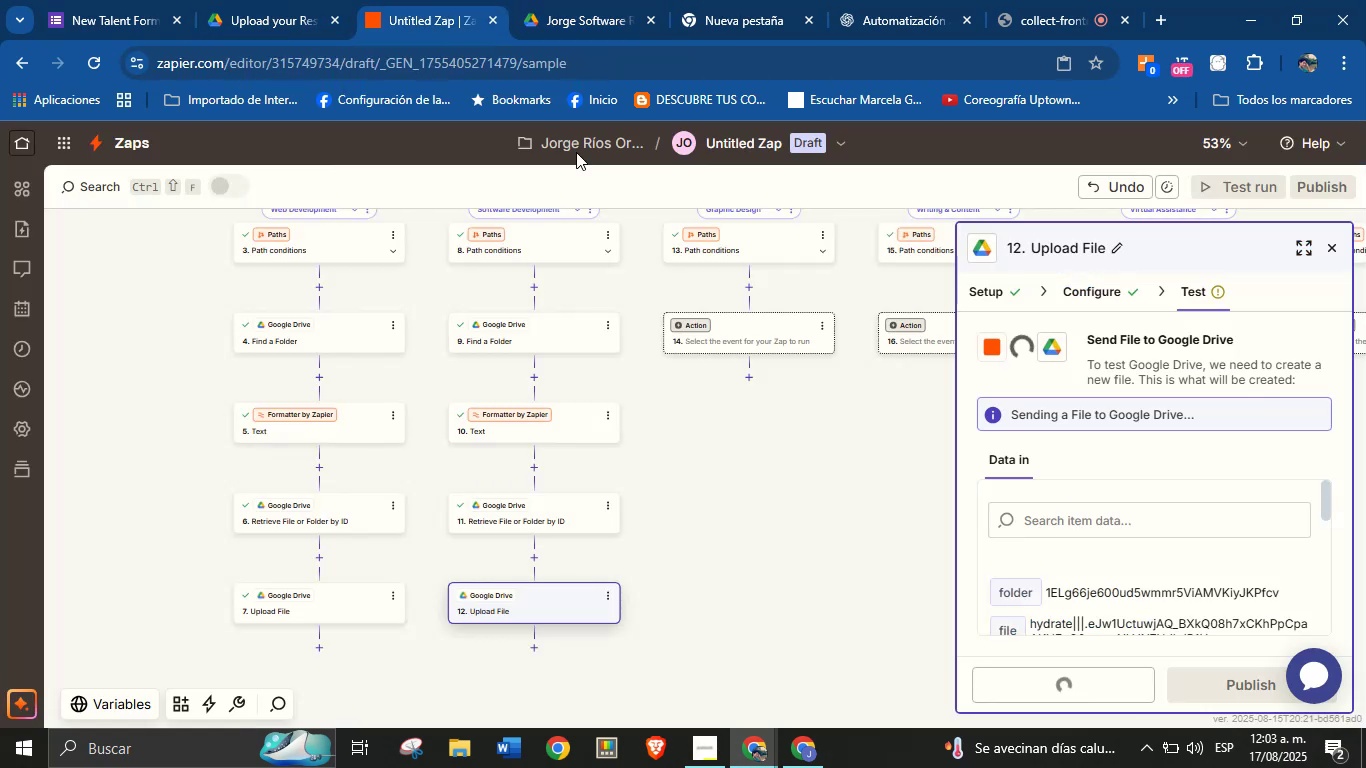 
left_click([1097, 283])
 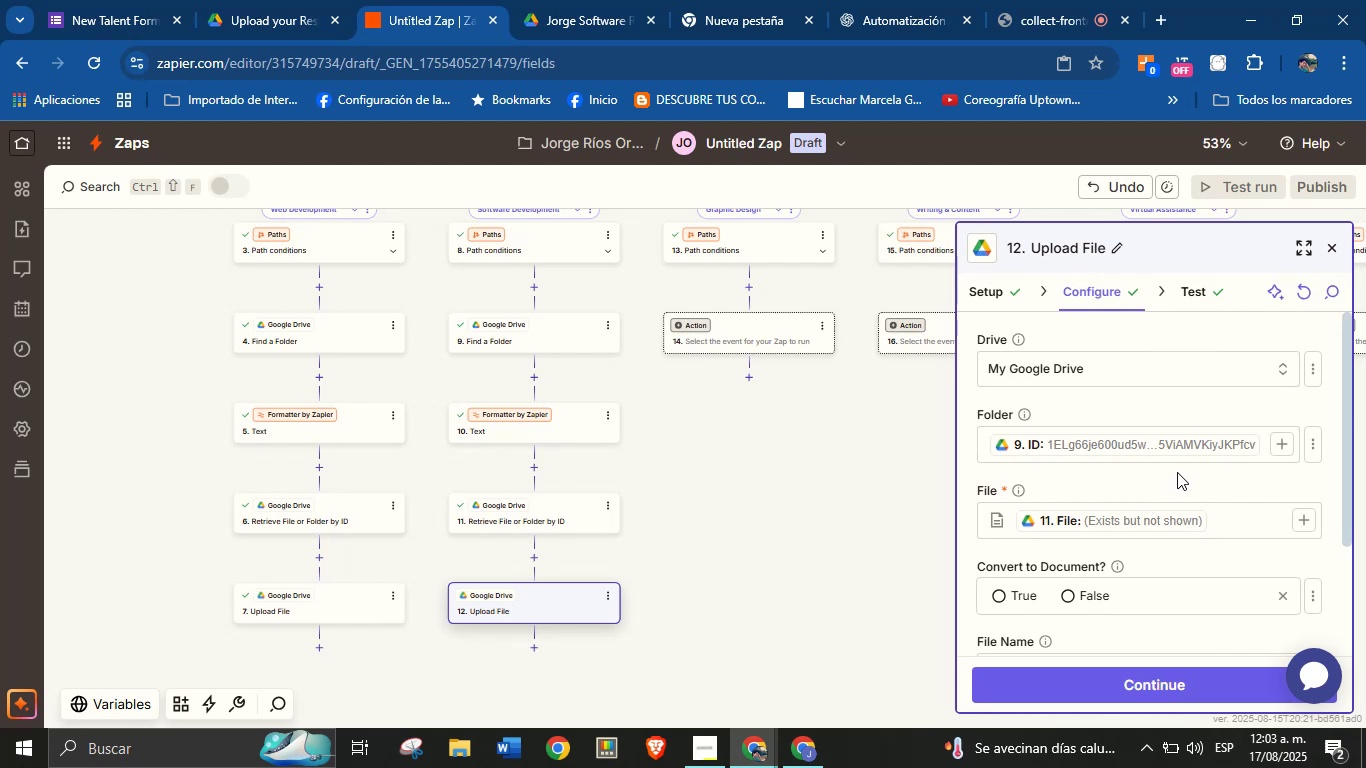 
wait(15.5)
 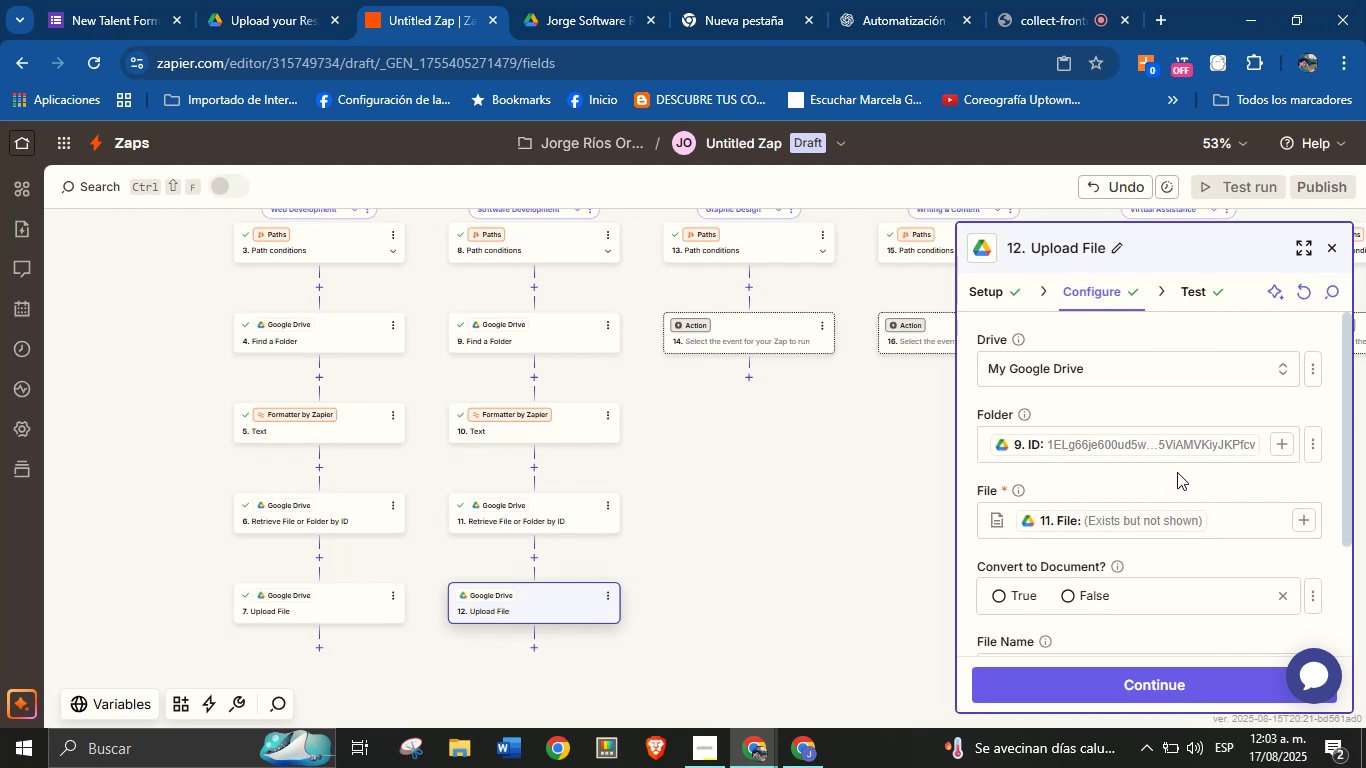 
left_click([811, 487])
 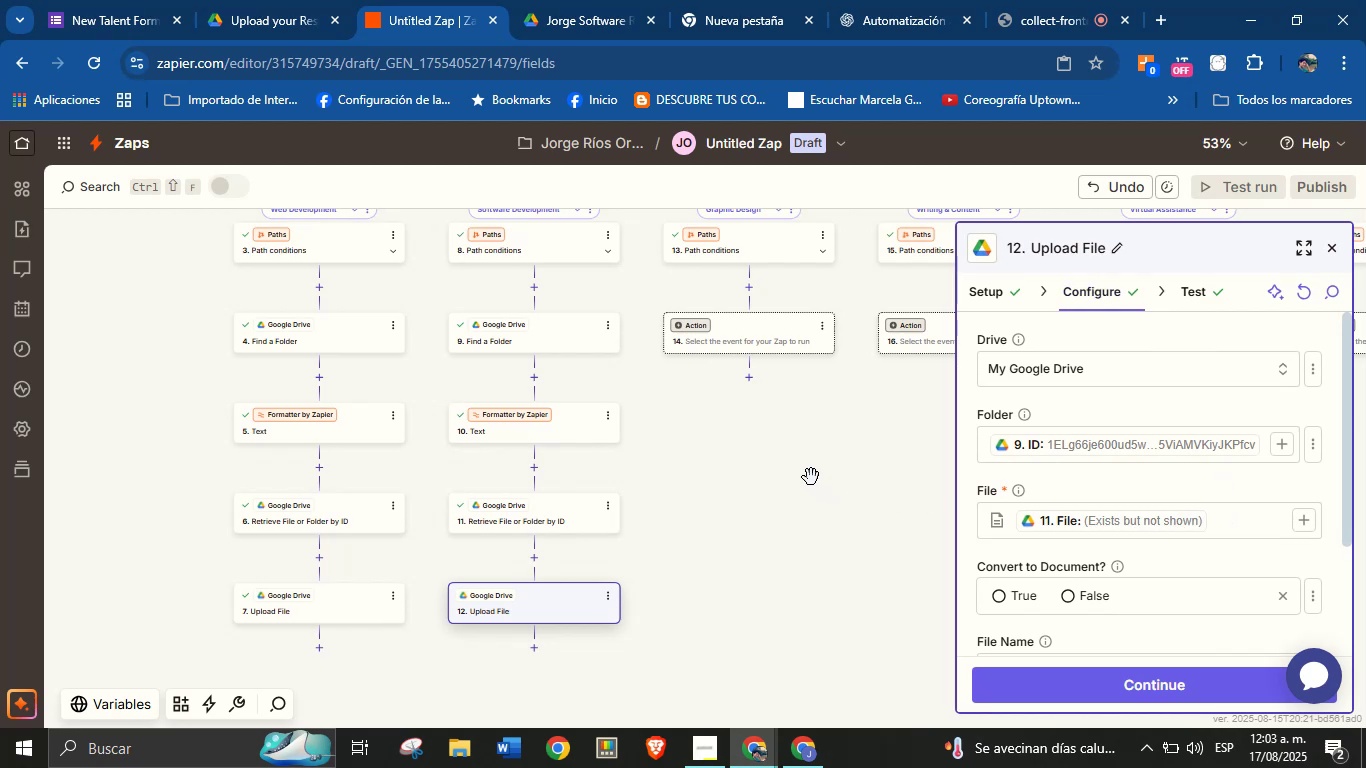 
left_click_drag(start_coordinate=[811, 470], to_coordinate=[731, 576])
 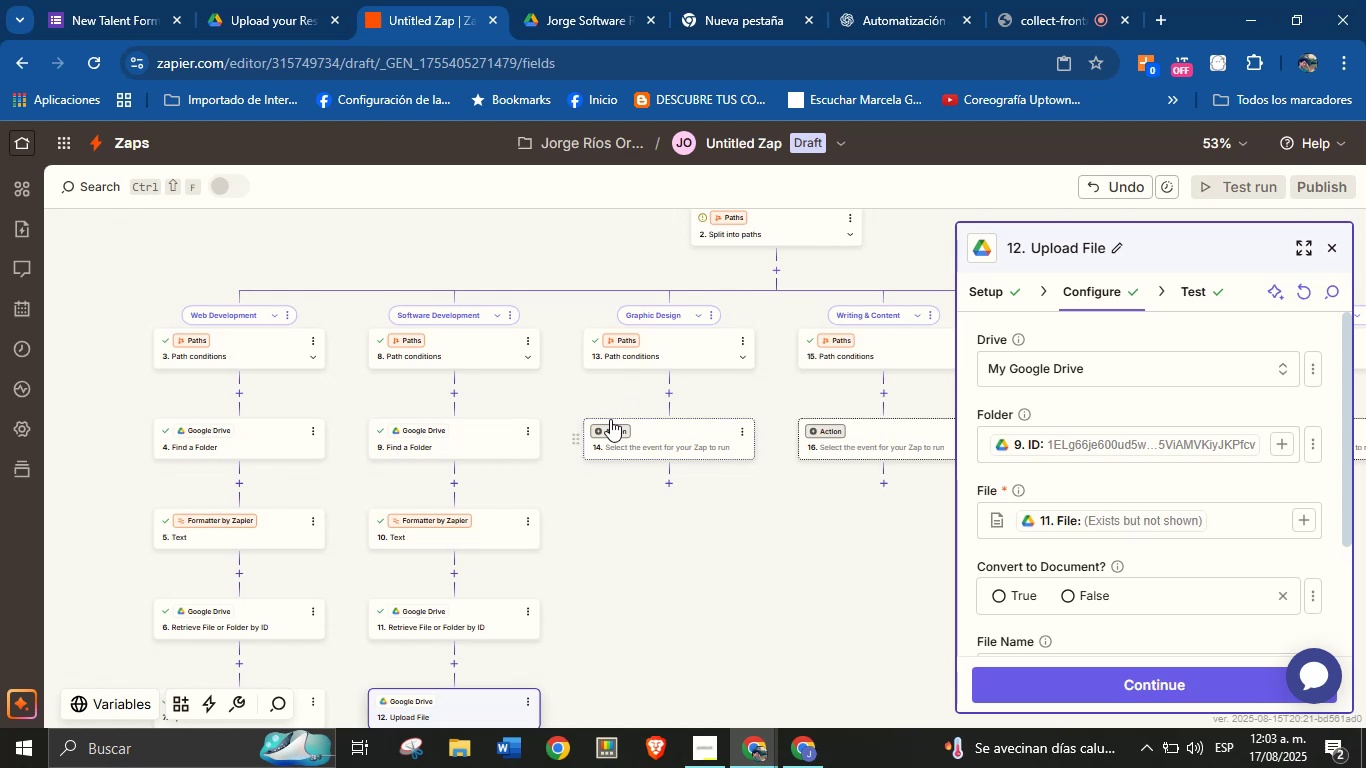 
left_click([613, 429])
 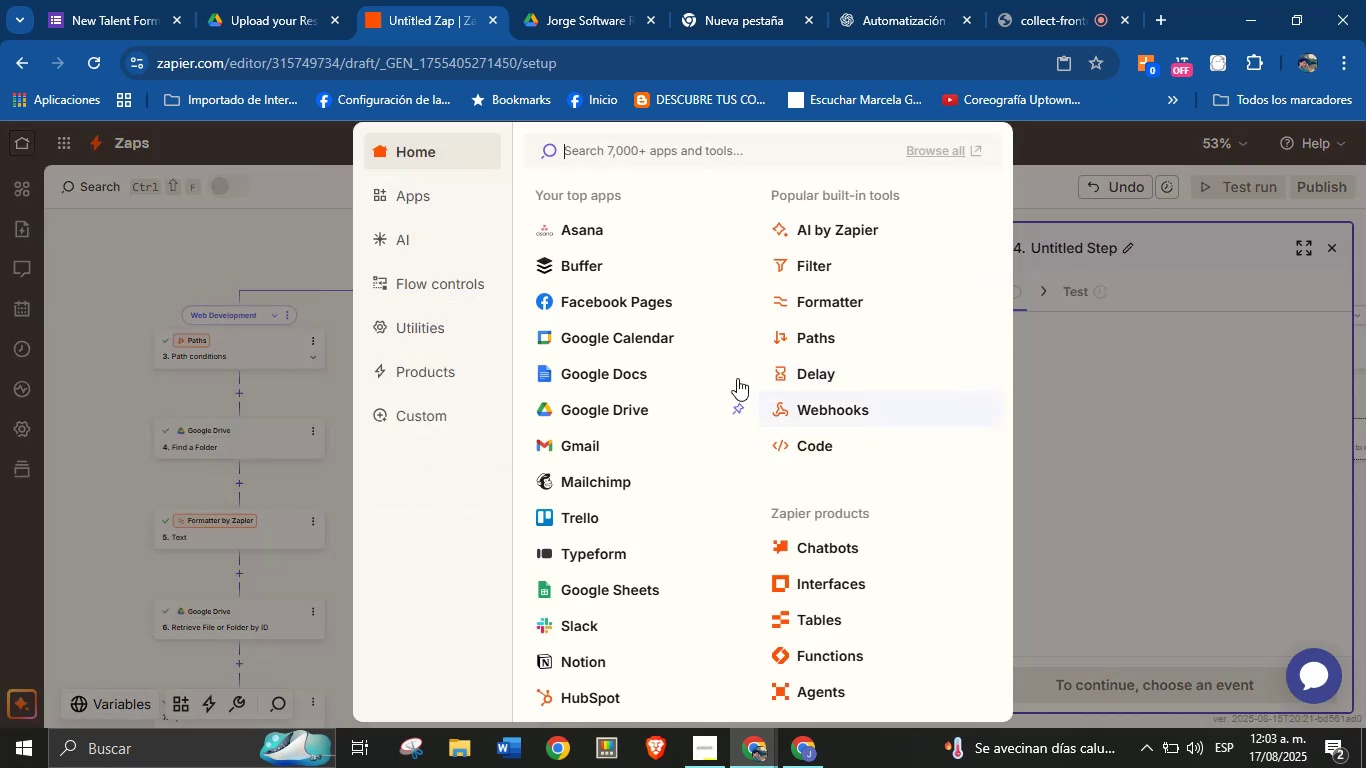 
left_click([618, 410])
 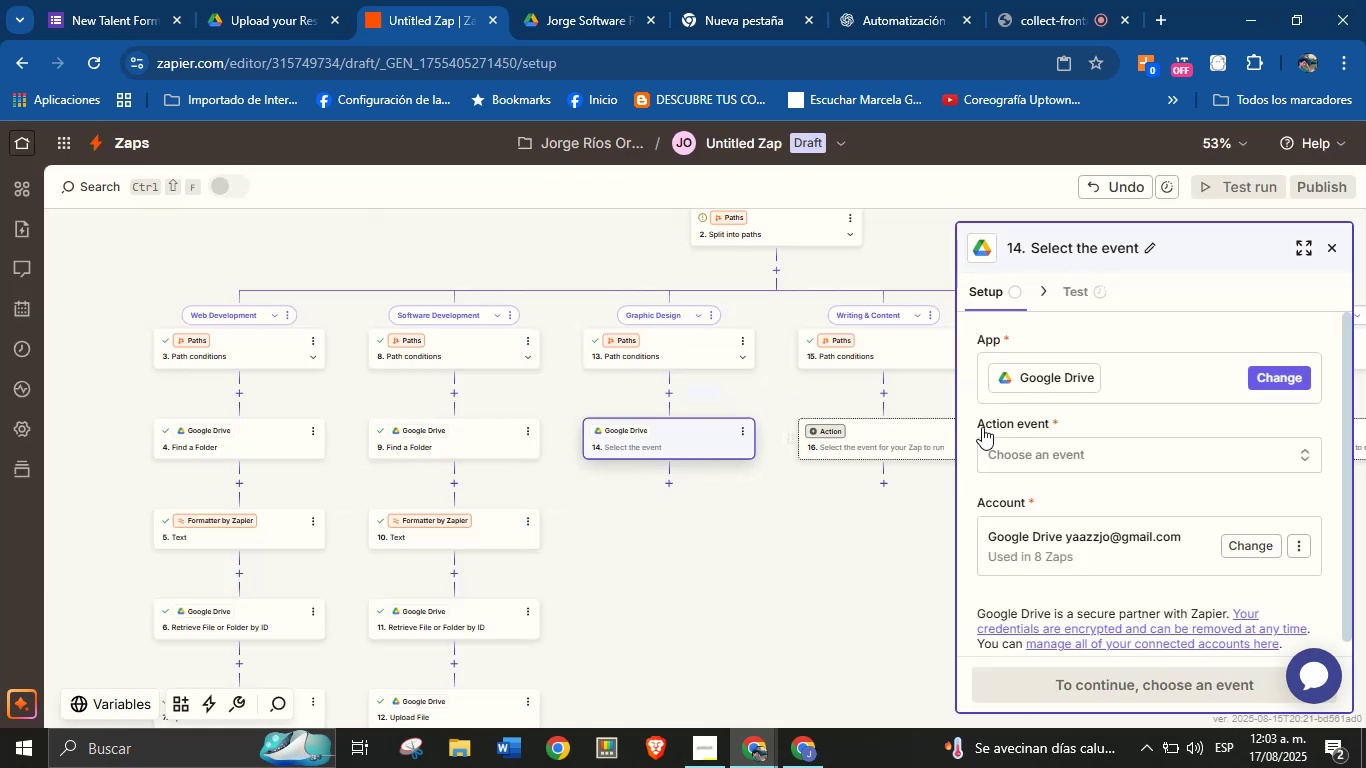 
left_click([1016, 447])
 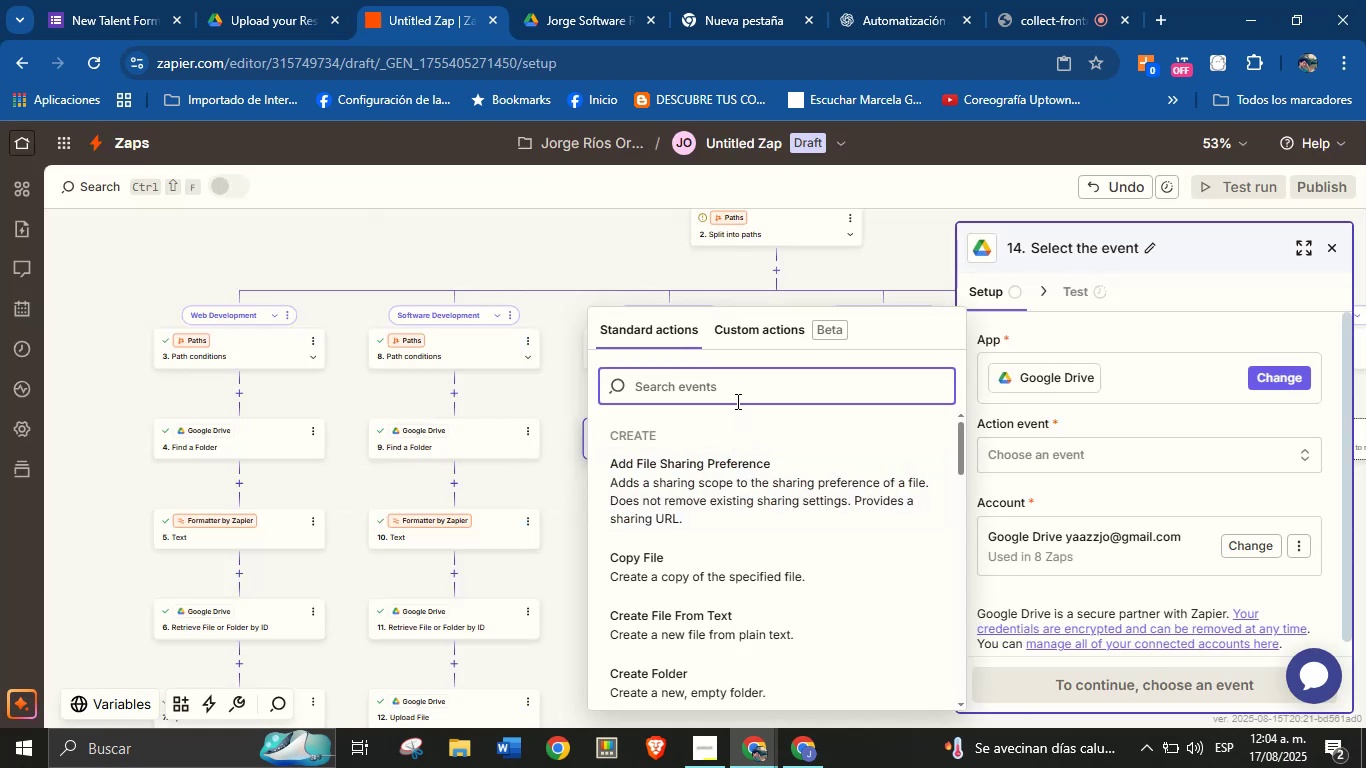 
left_click([736, 388])
 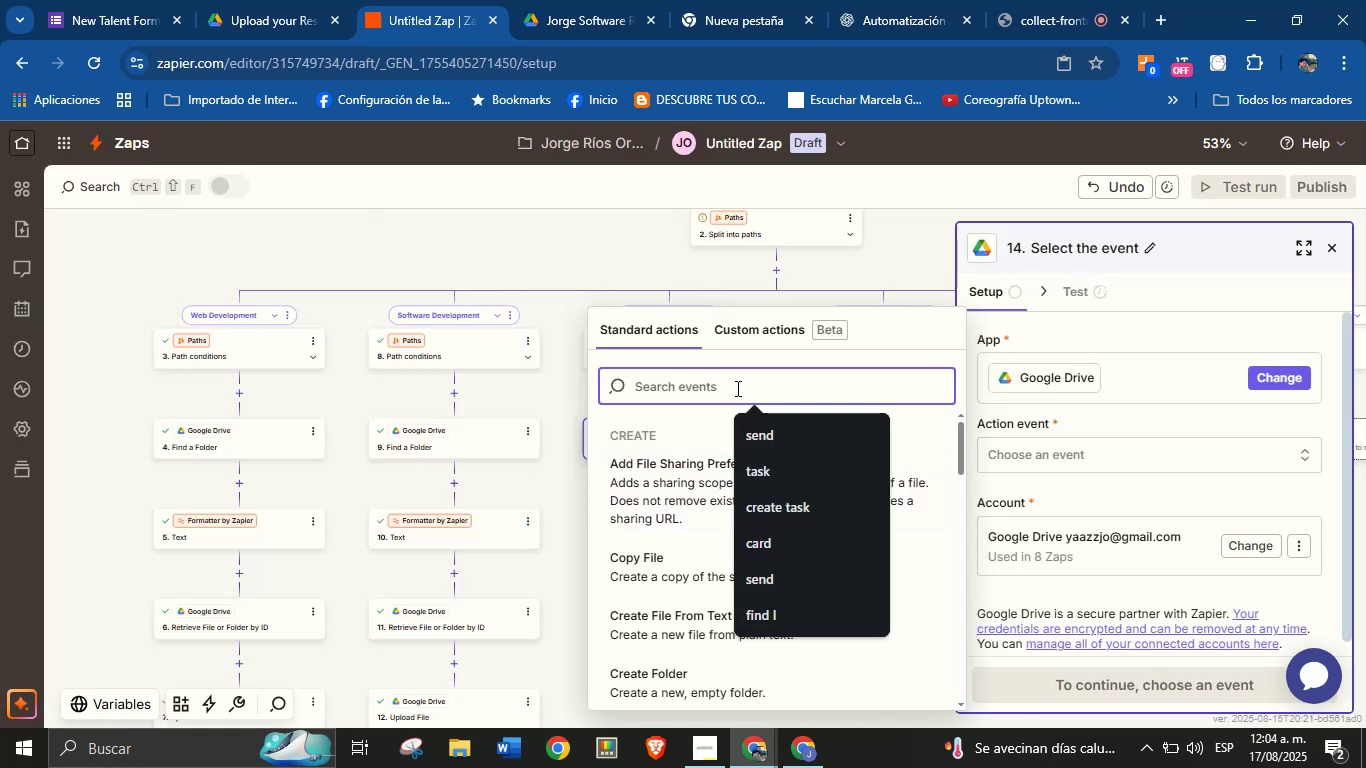 
type(find)
 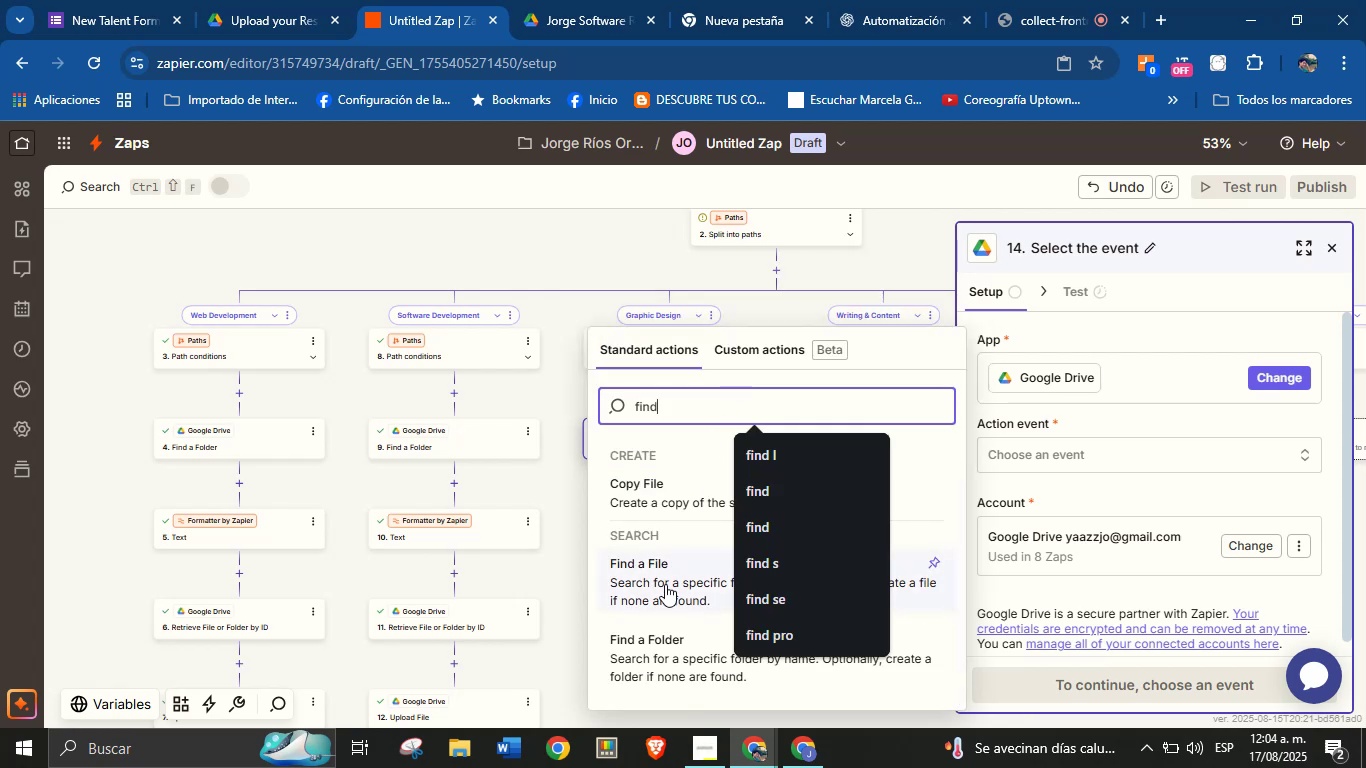 
left_click([667, 654])
 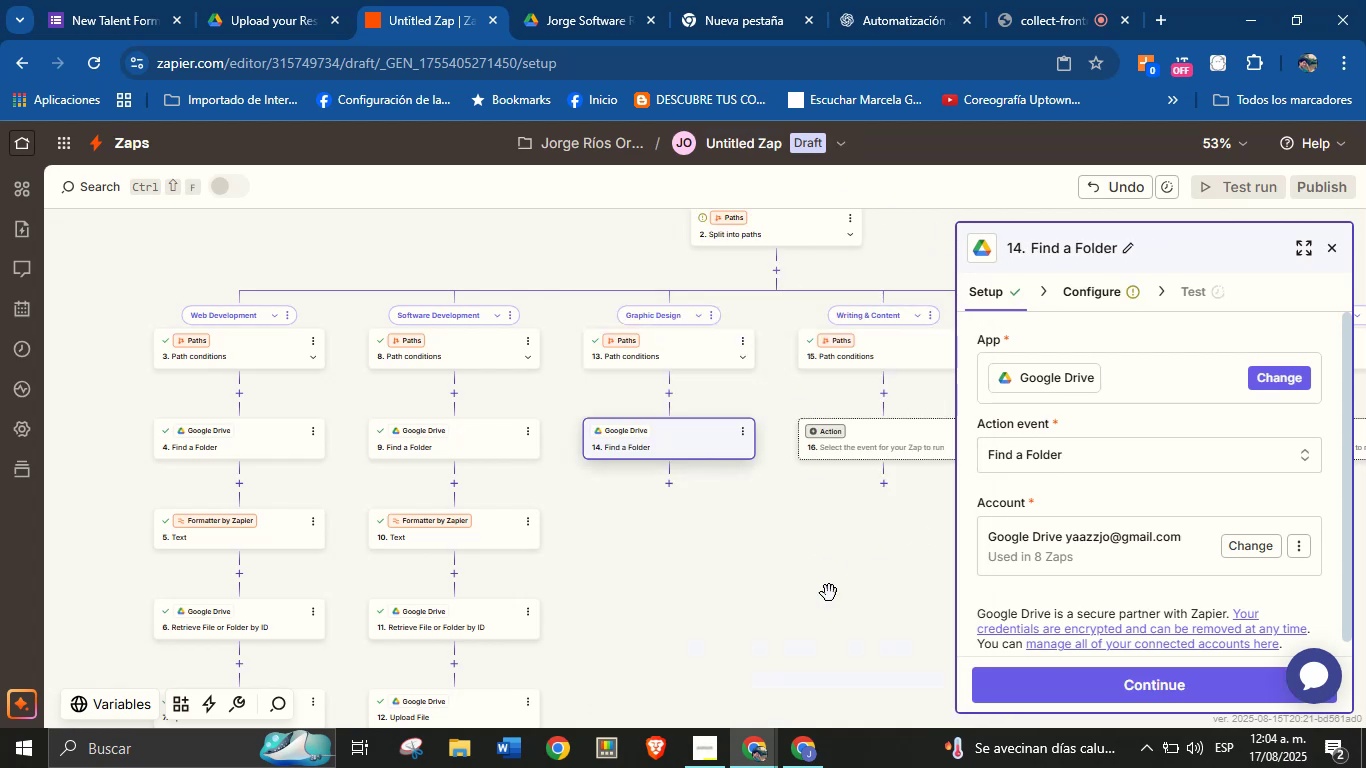 
left_click([813, 753])
 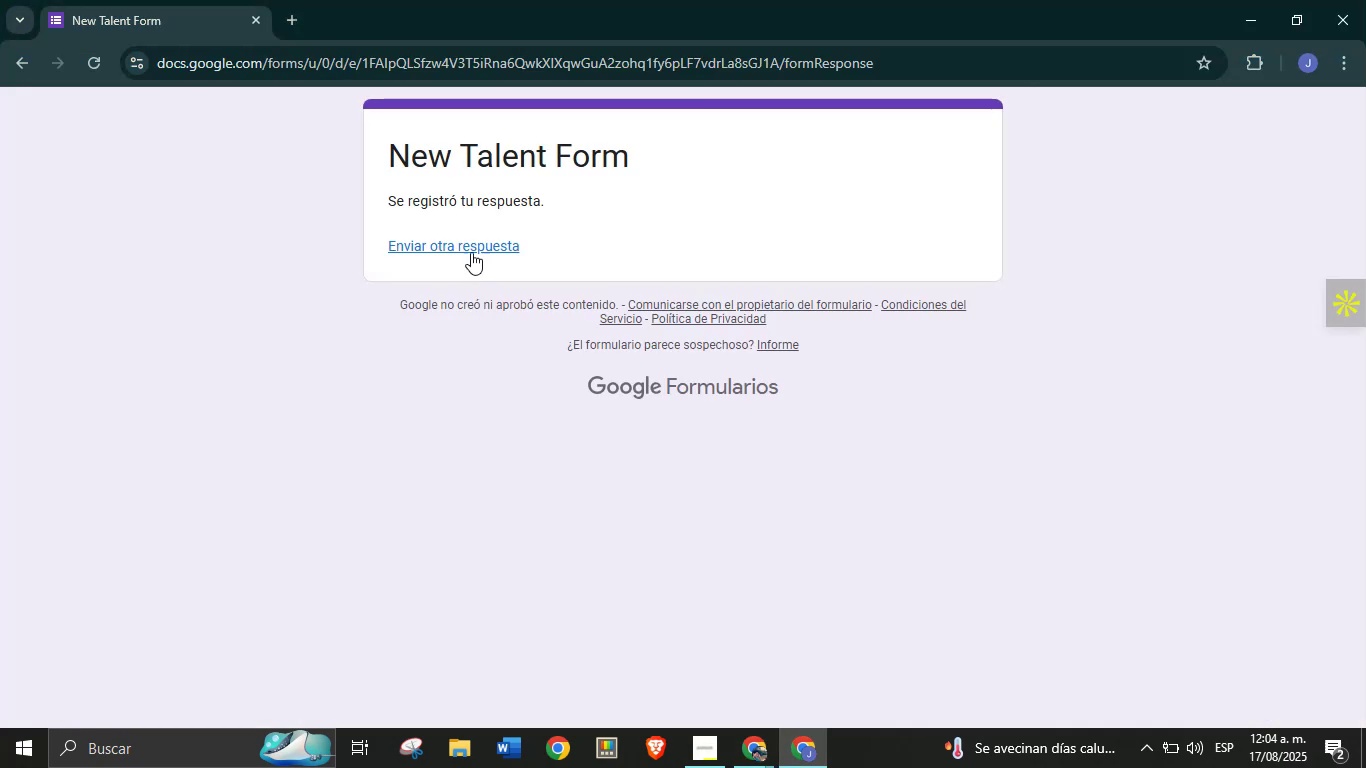 
left_click([471, 248])
 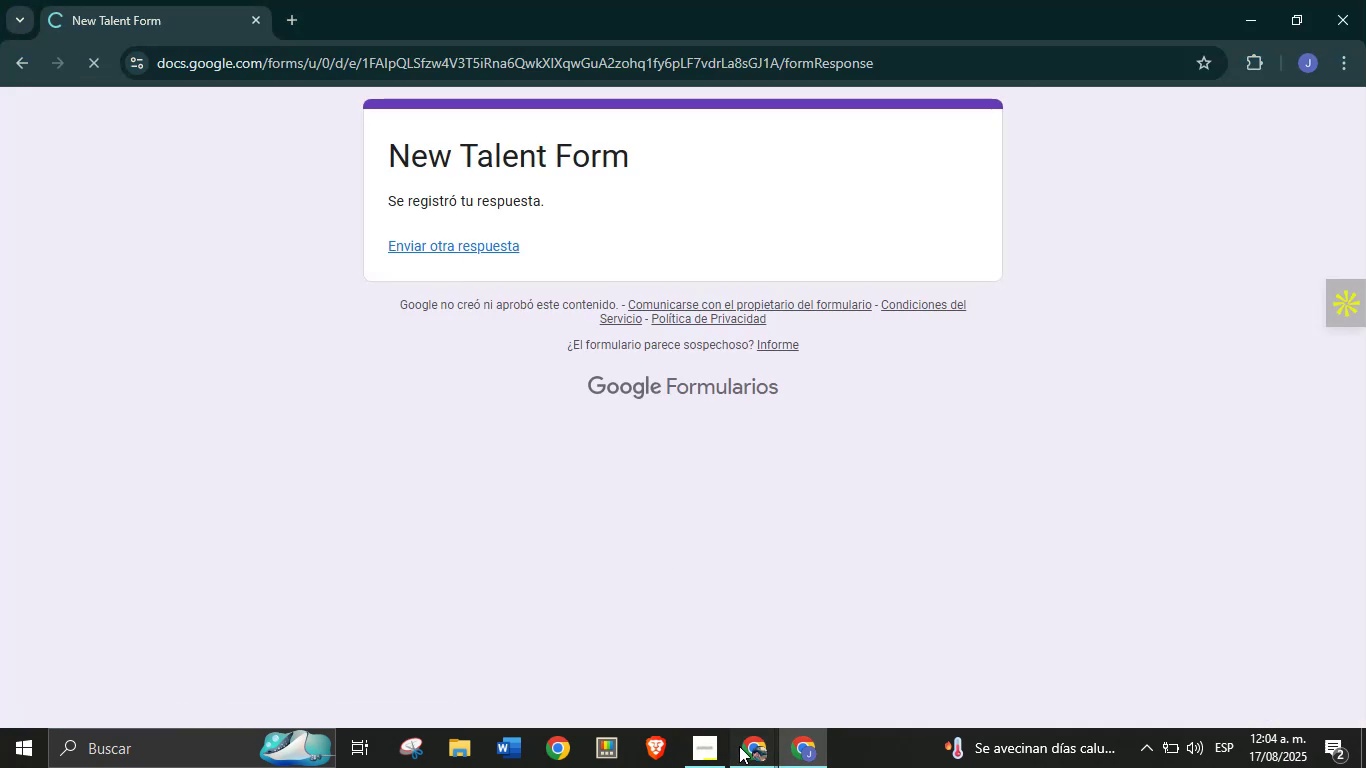 
left_click([739, 746])
 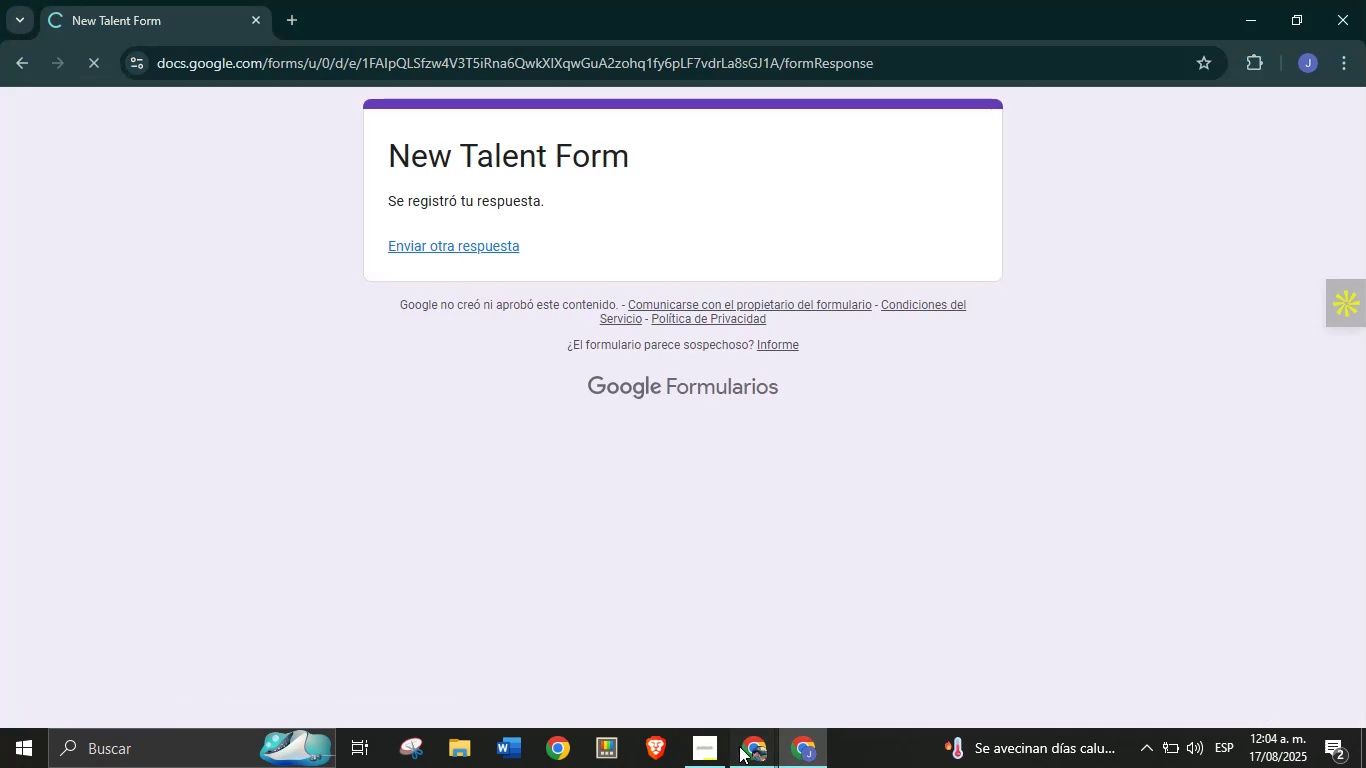 
scroll: coordinate [649, 659], scroll_direction: up, amount: 1.0
 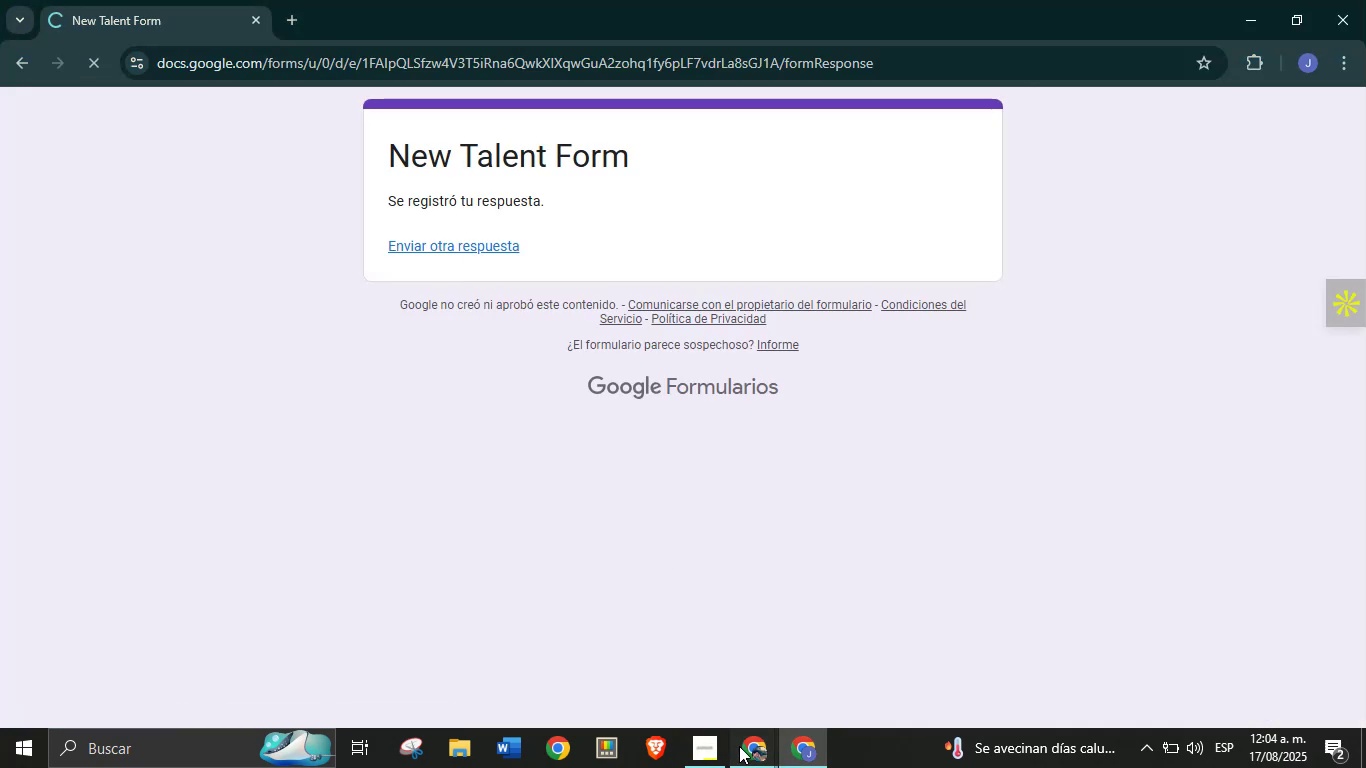 
left_click([649, 659])
 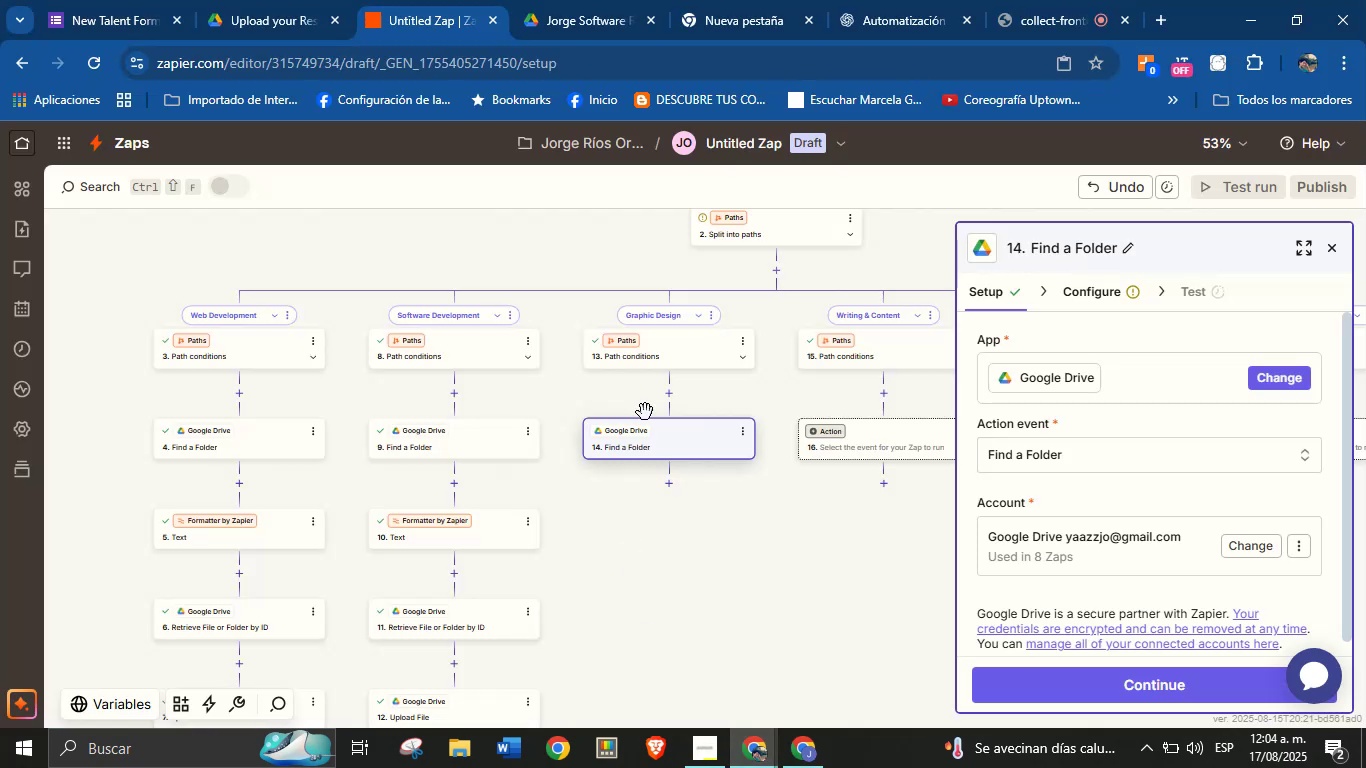 
mouse_move([633, 338])
 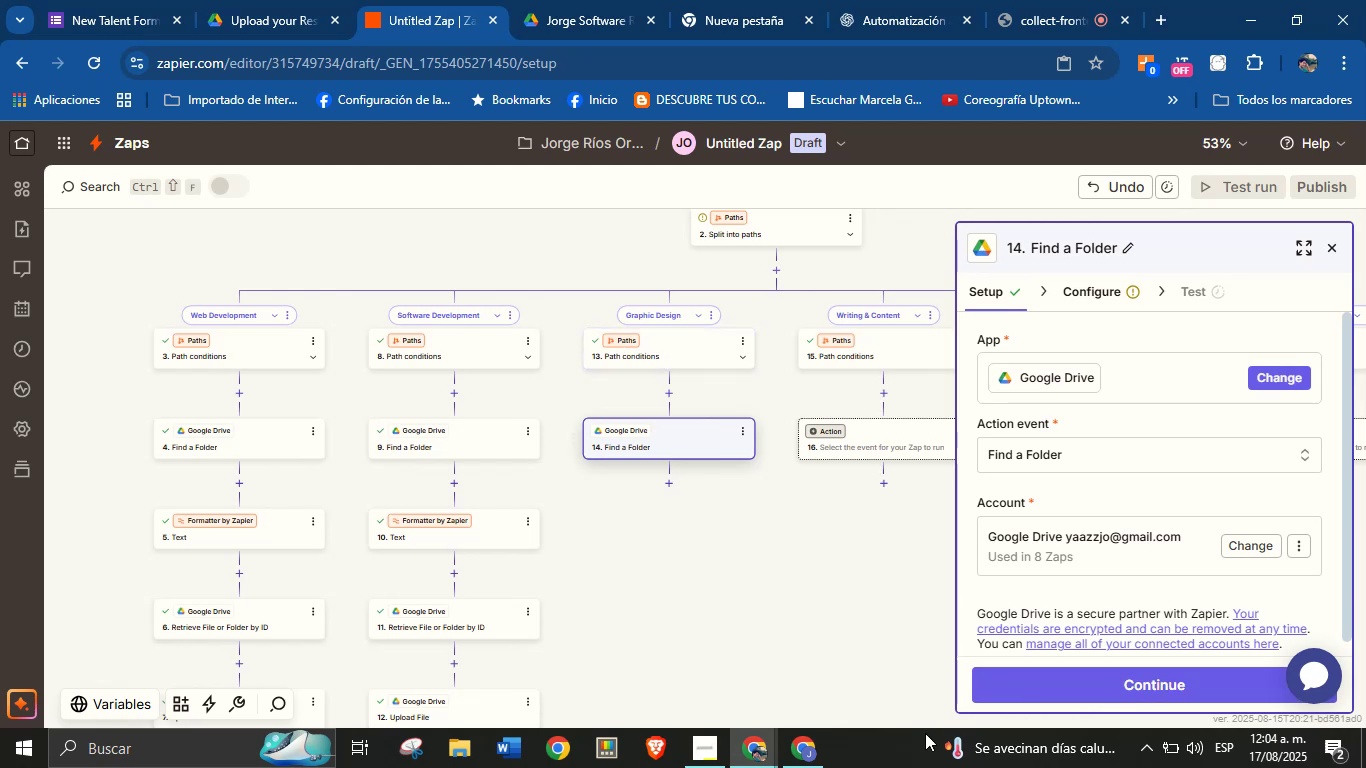 
left_click([809, 752])
 